 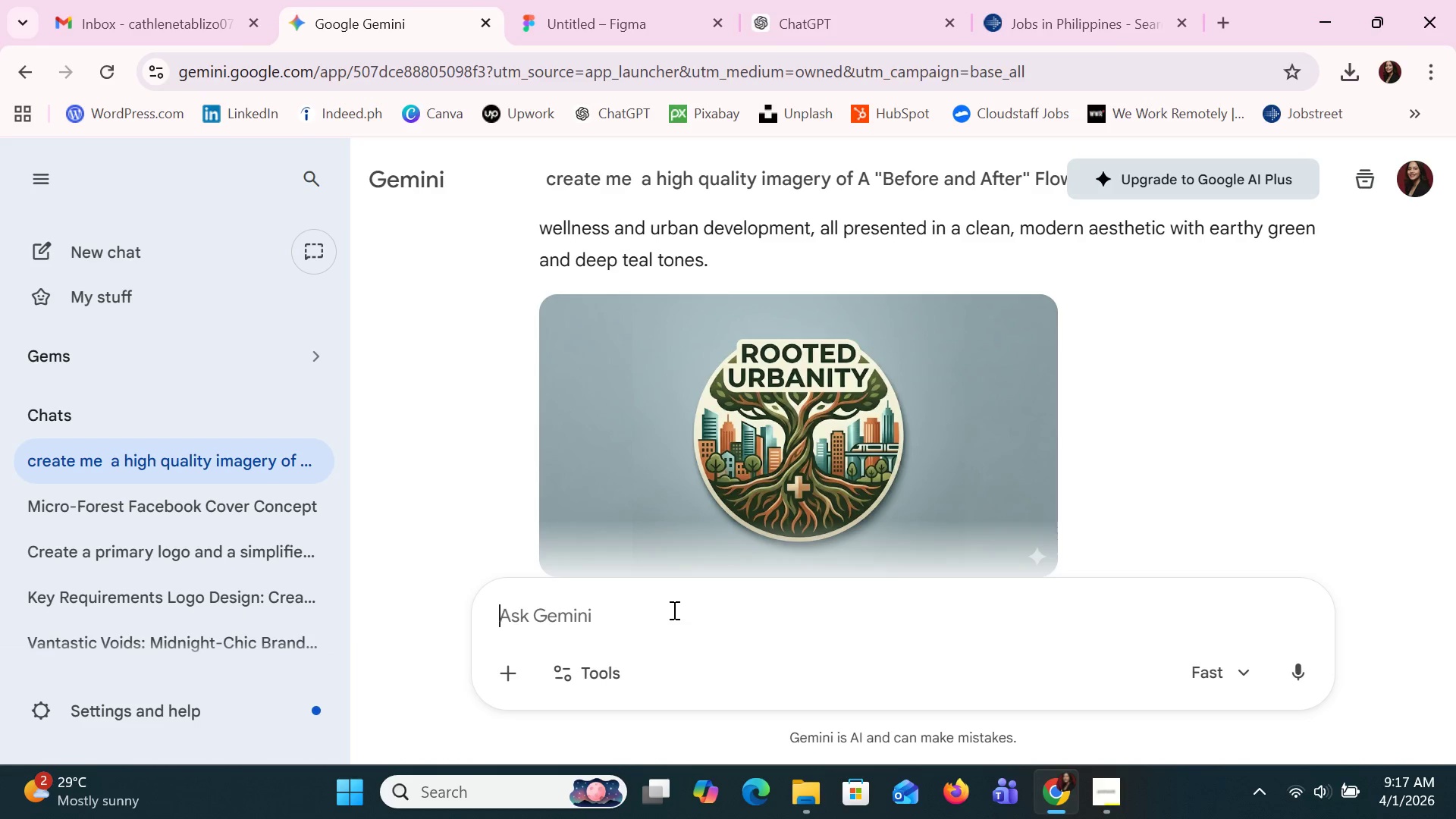 
type(CAN OY)
key(Backspace)
key(Backspace)
type(YOU MAKE IS O)
key(Backspace)
type(MORE HIGH AND SIMPLE IN C)
key(Backspace)
type(JUST GREEN IO)
key(Backspace)
type(CON PLEASE)
 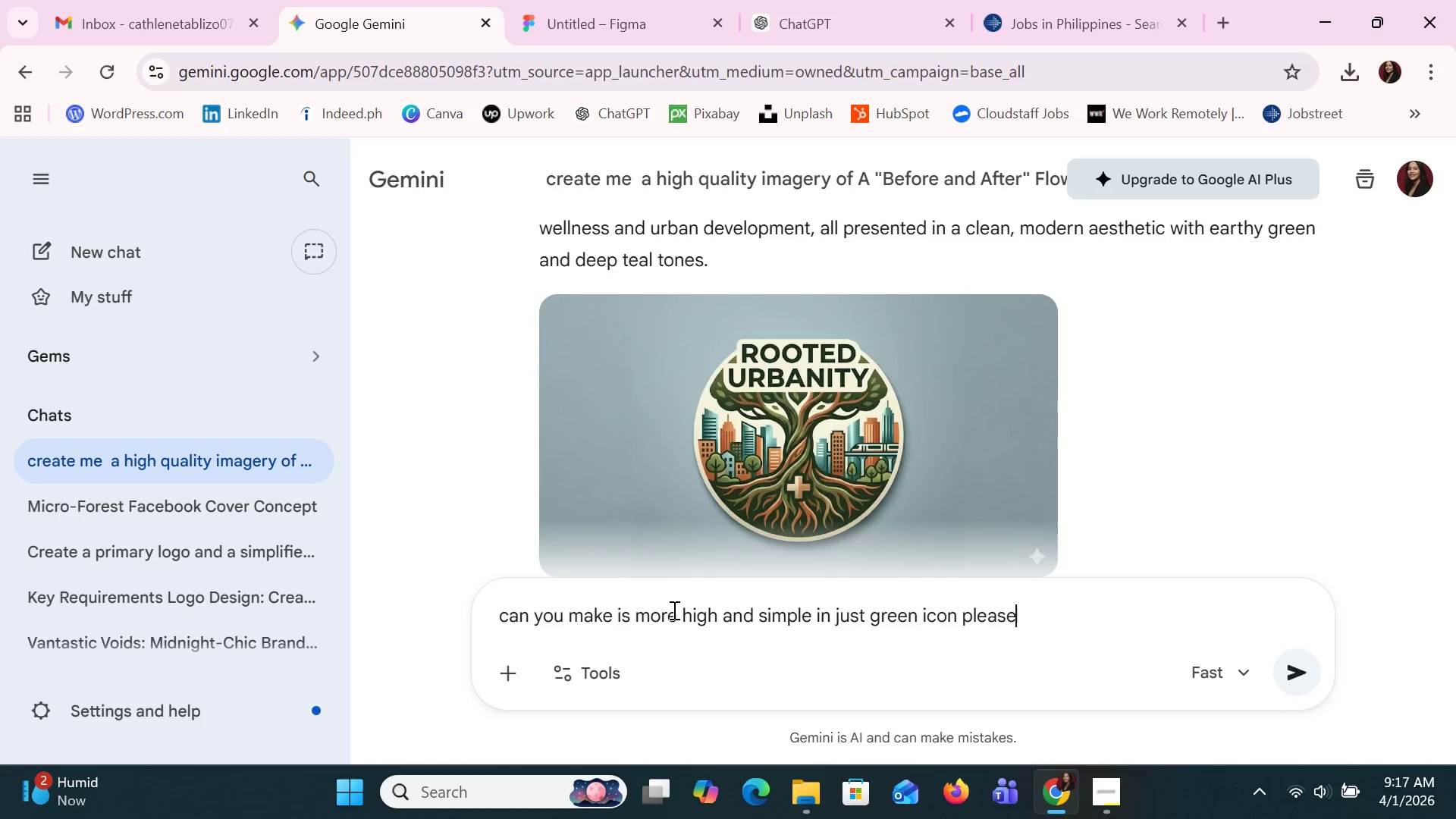 
key(Enter)
 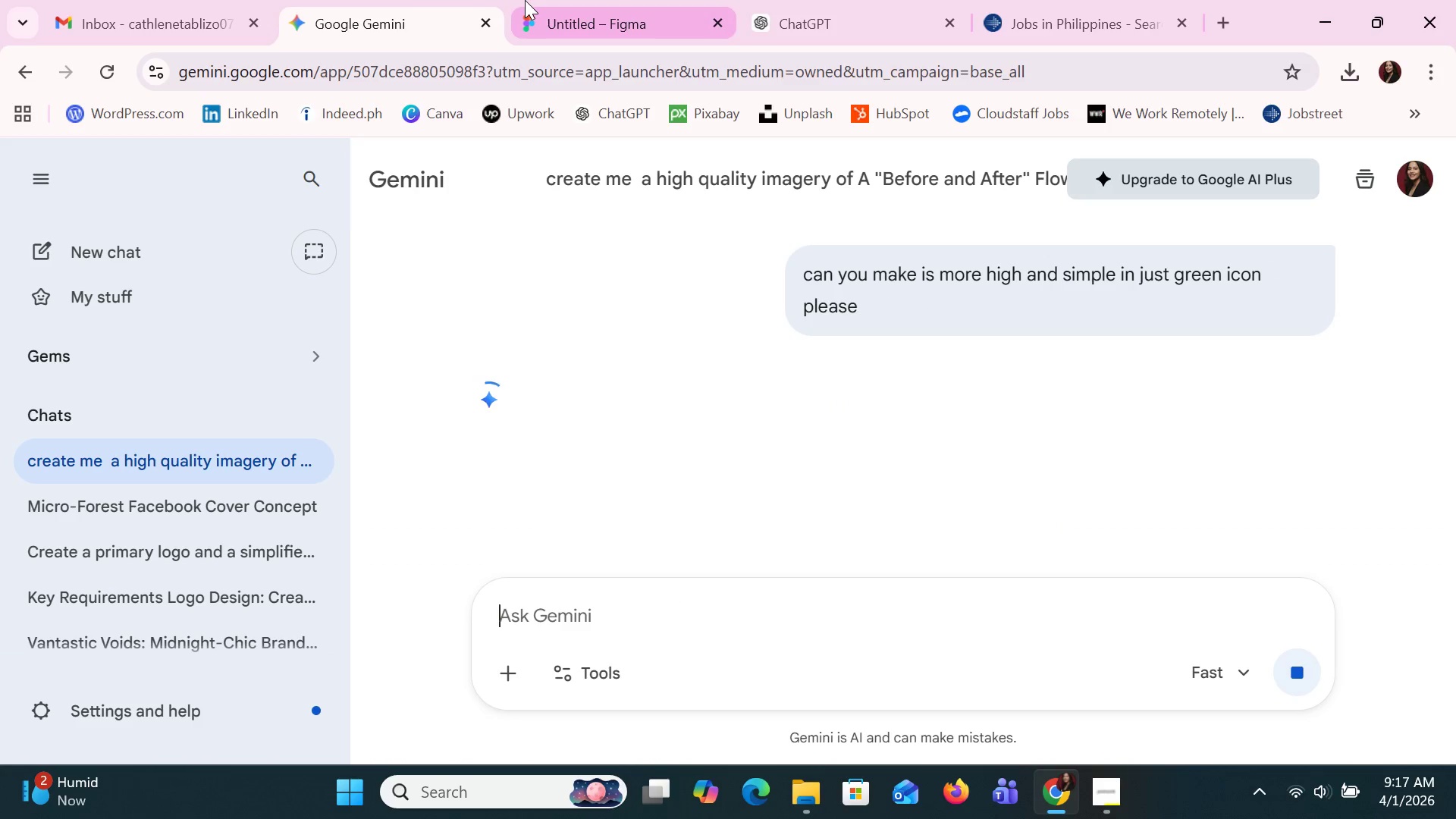 
left_click([526, 0])
 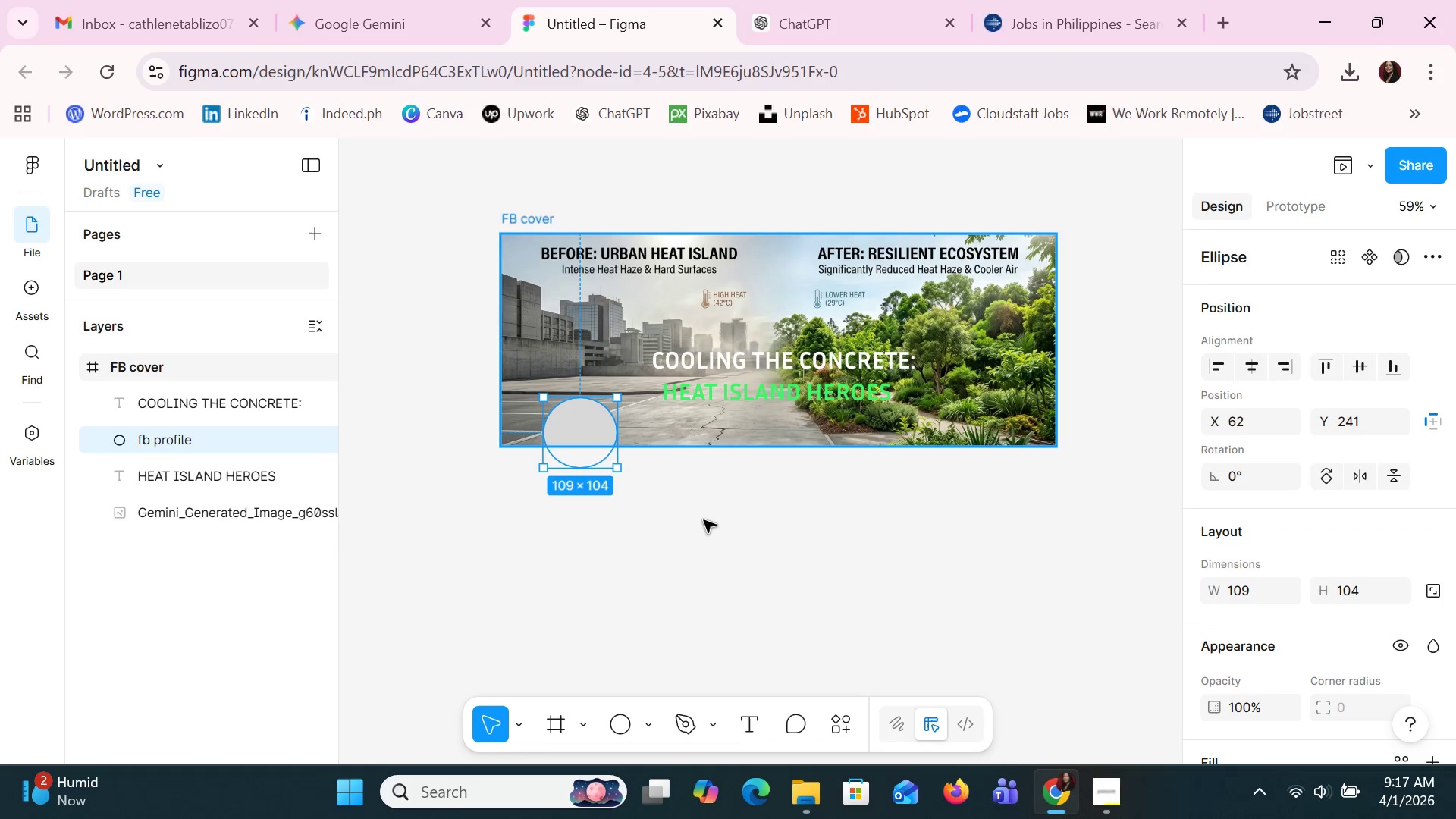 
left_click([708, 539])
 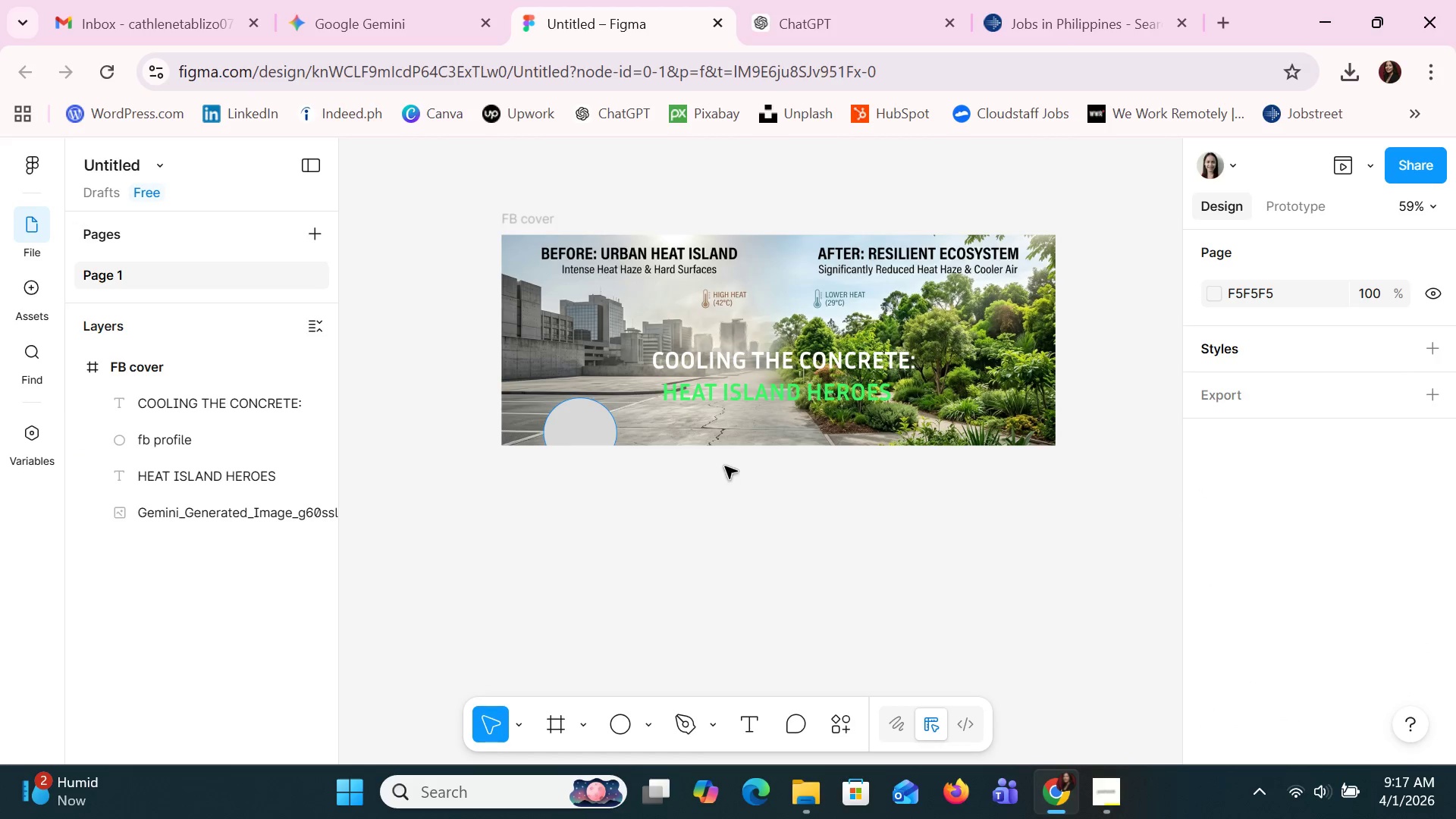 
left_click_drag(start_coordinate=[745, 391], to_coordinate=[749, 381])
 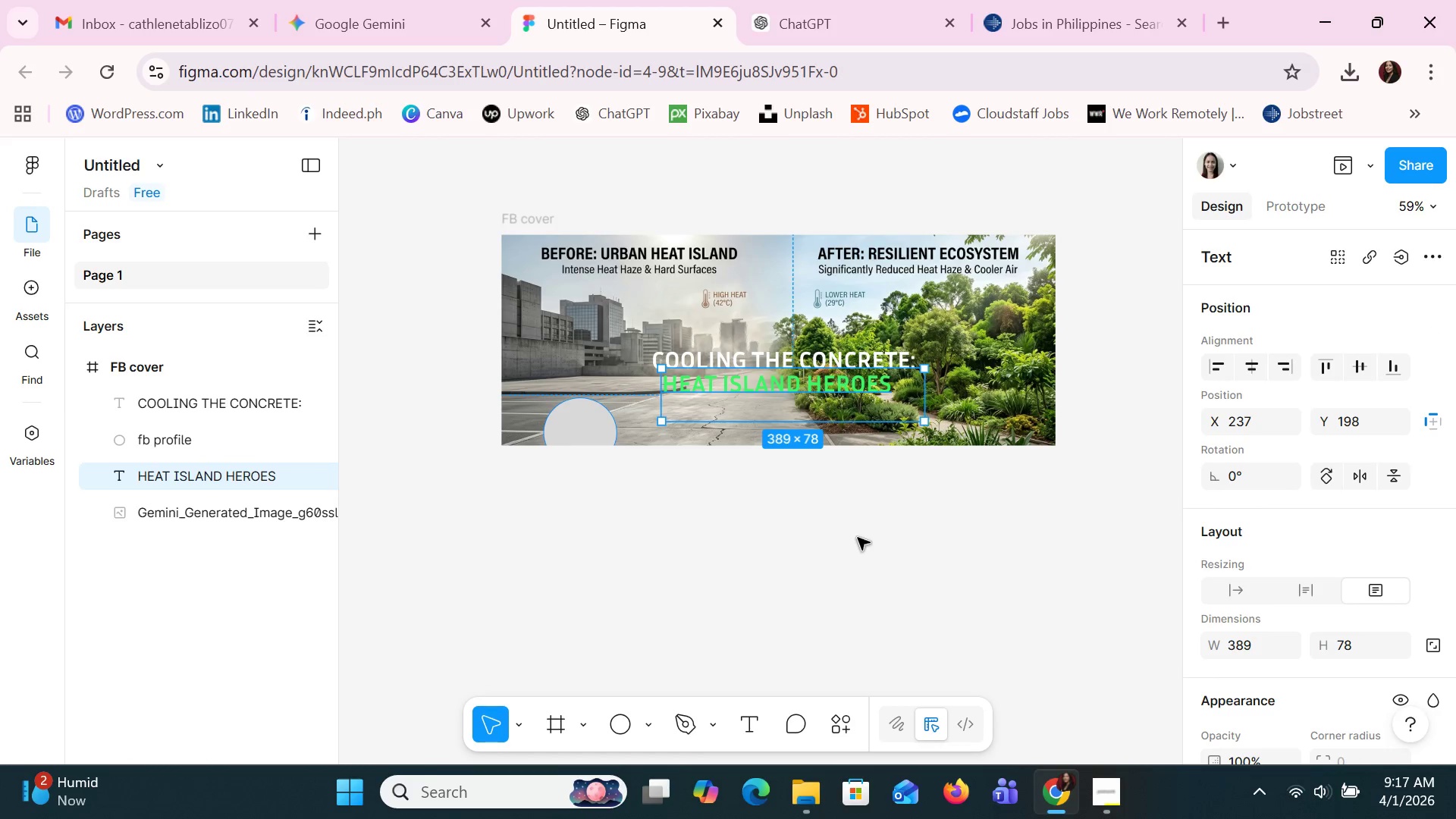 
left_click([858, 538])
 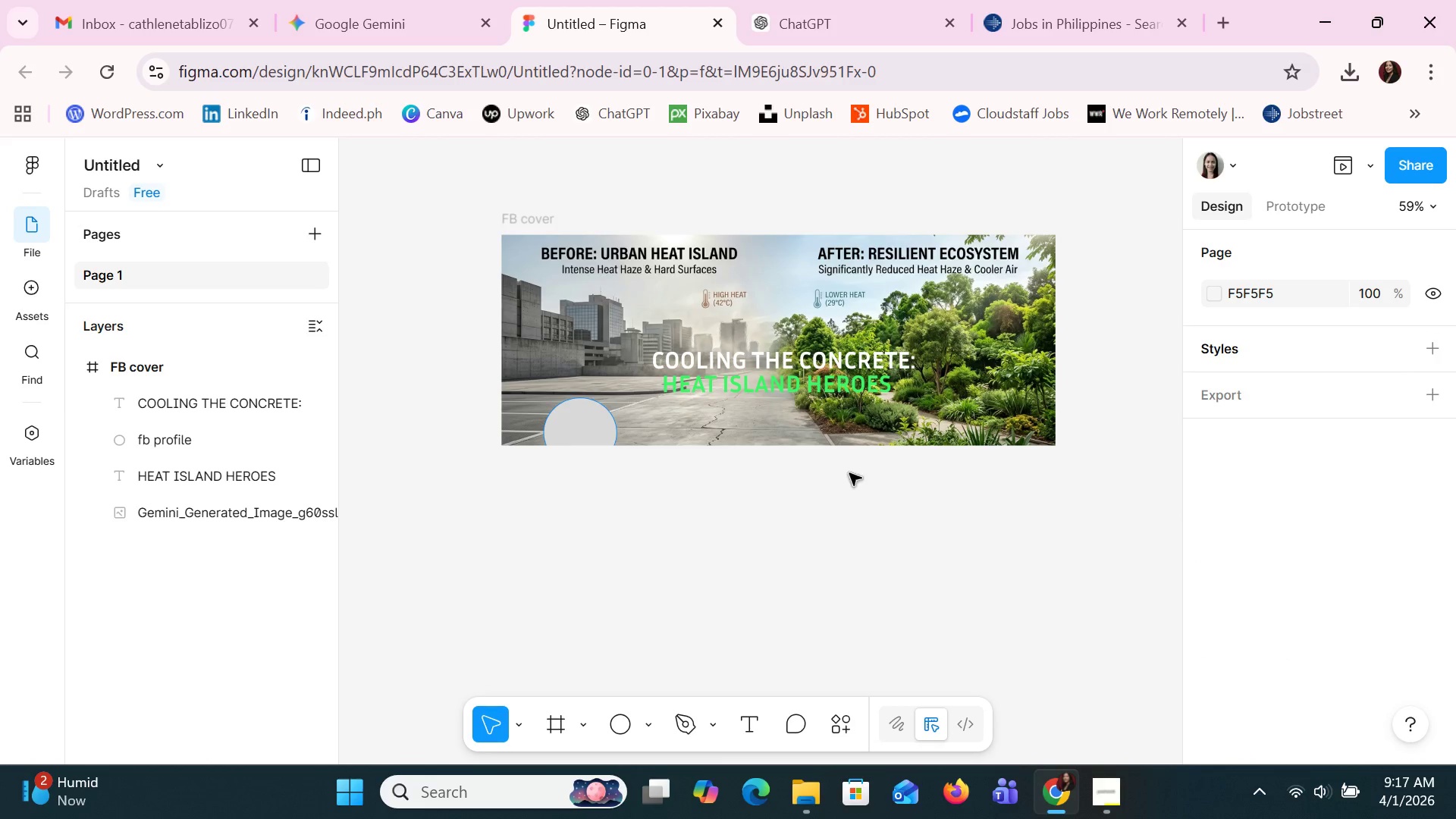 
left_click([840, 397])
 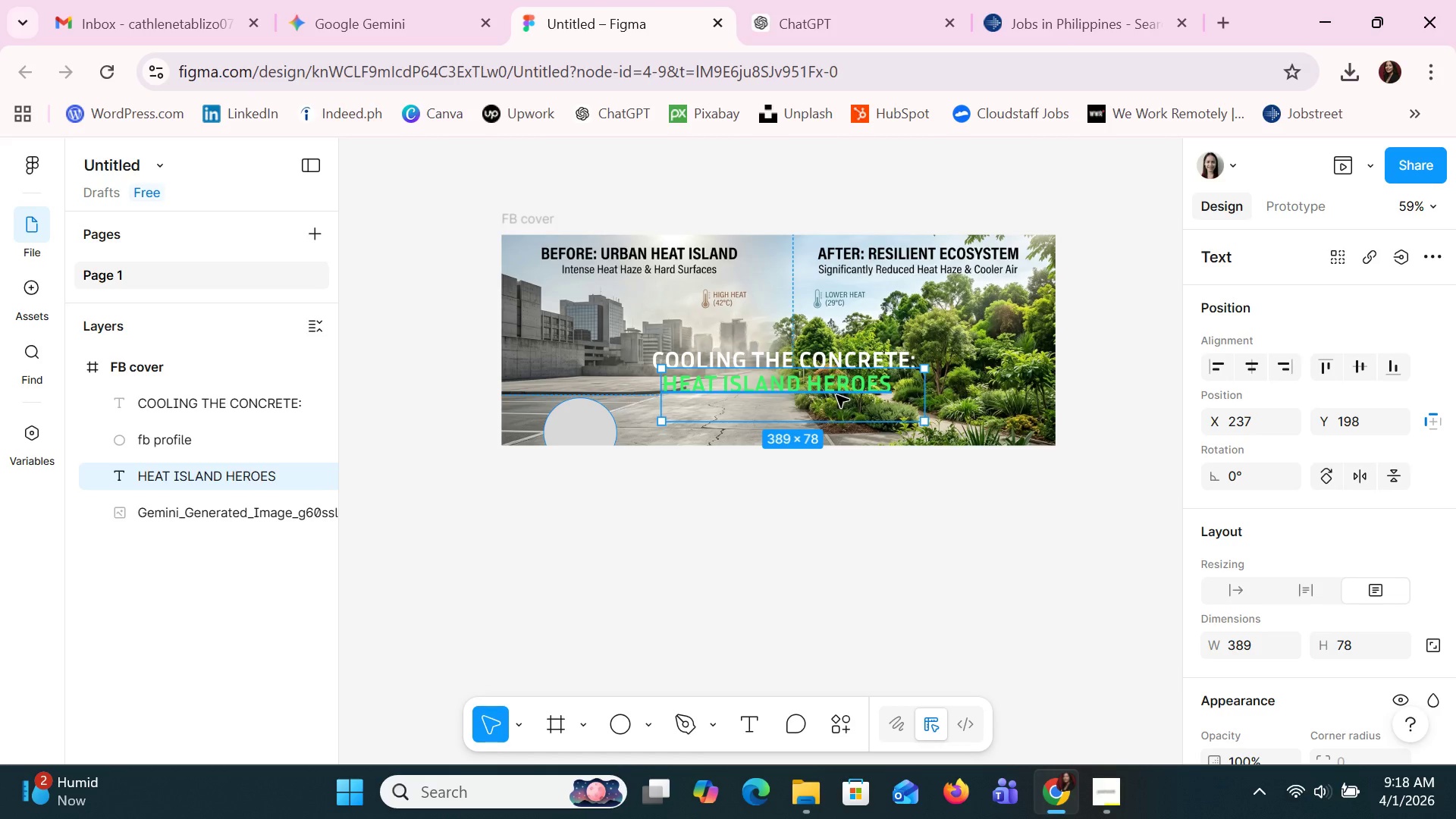 
wait(23.2)
 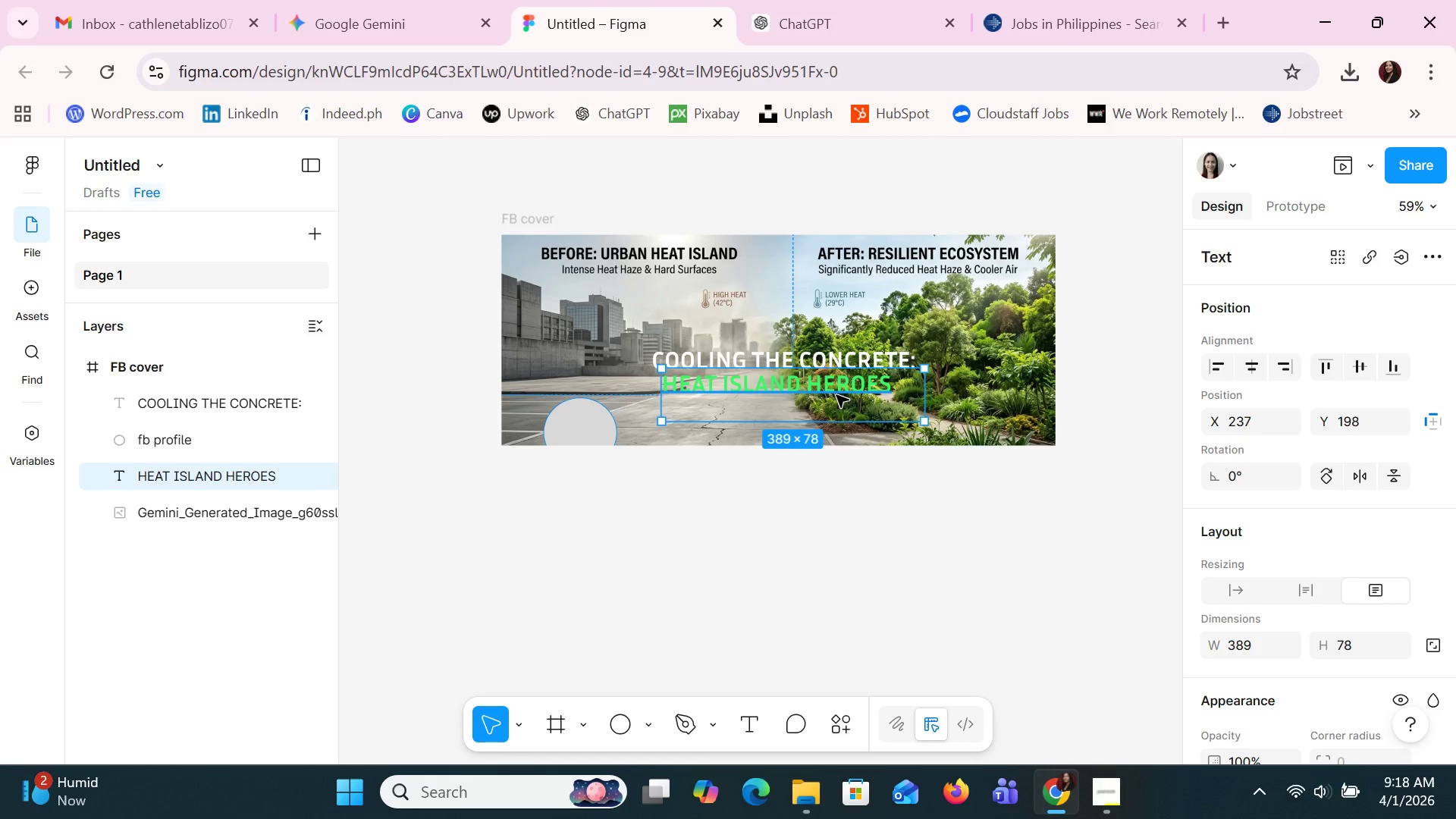 
left_click([808, 369])
 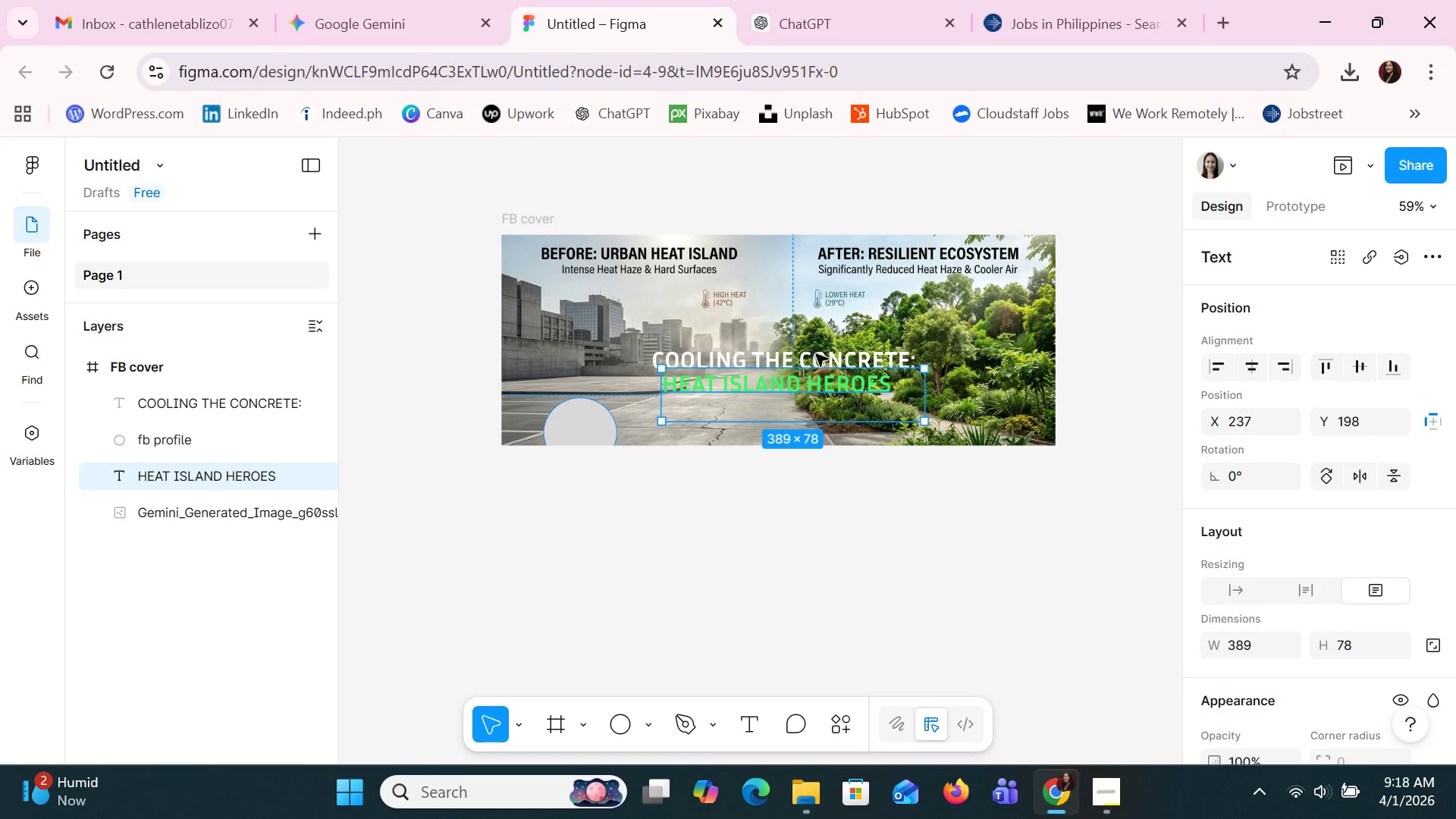 
left_click([817, 354])
 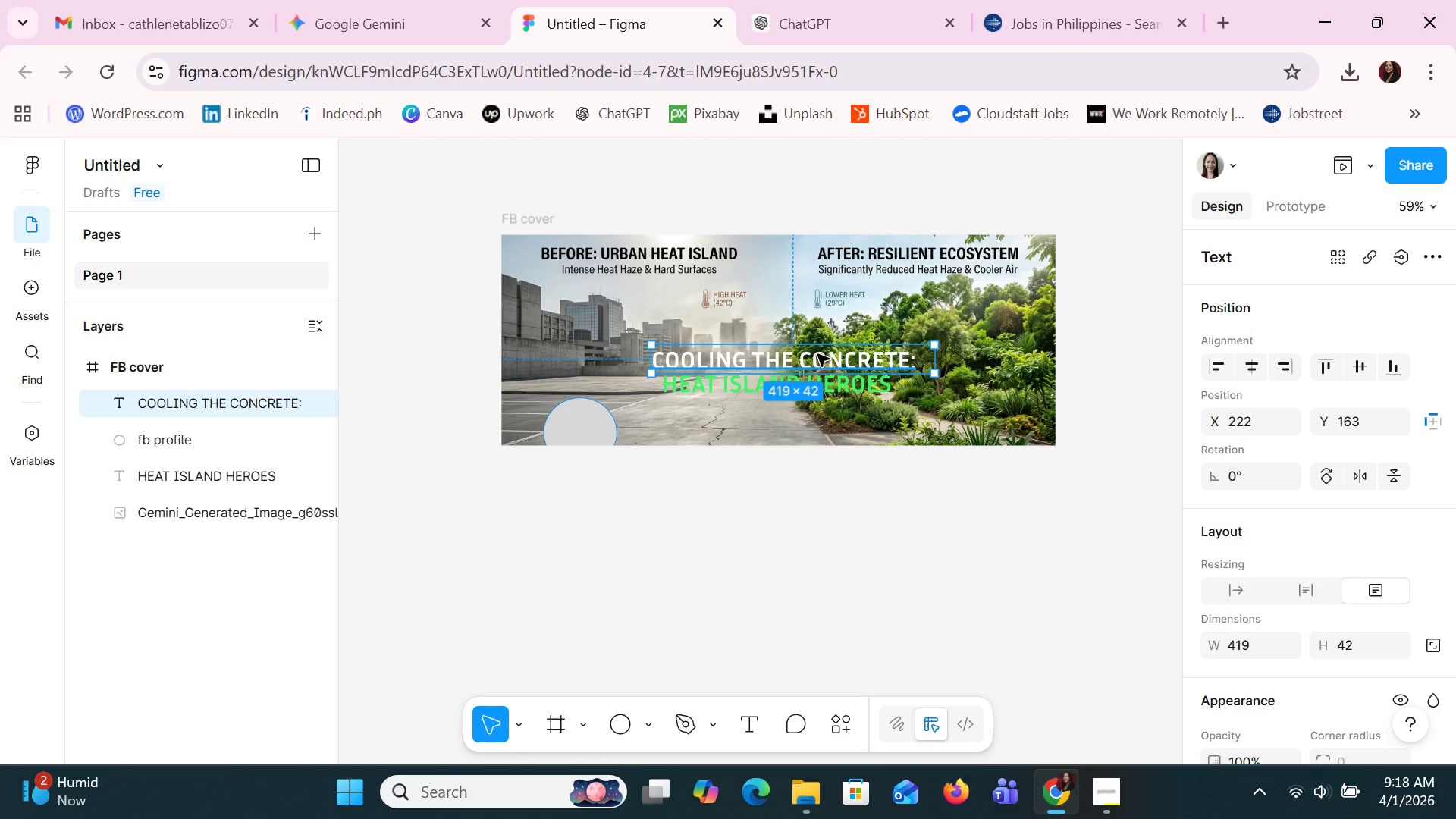 
hold_key(key=ControlLeft, duration=1.5)
 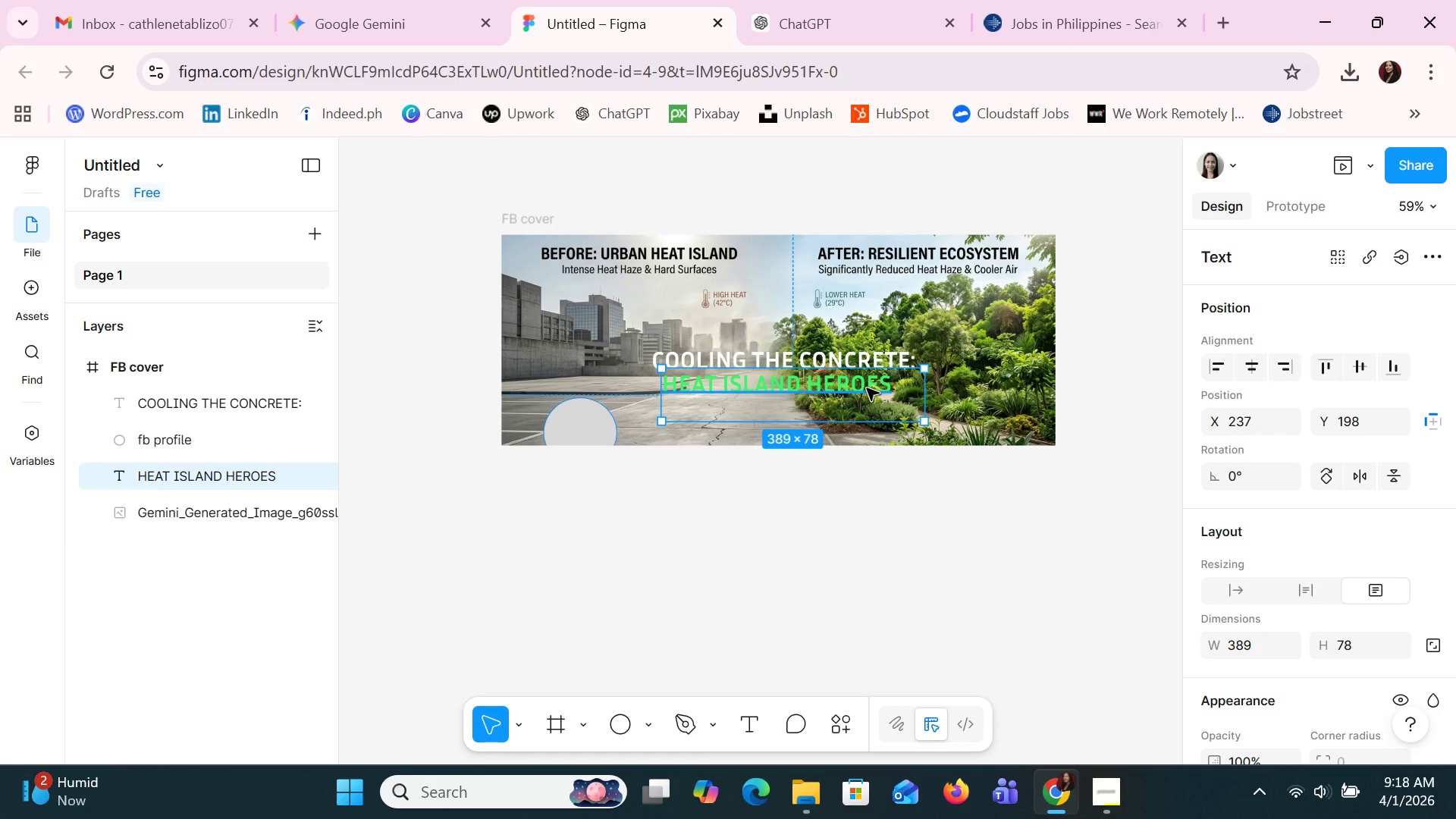 
hold_key(key=ControlLeft, duration=0.77)
 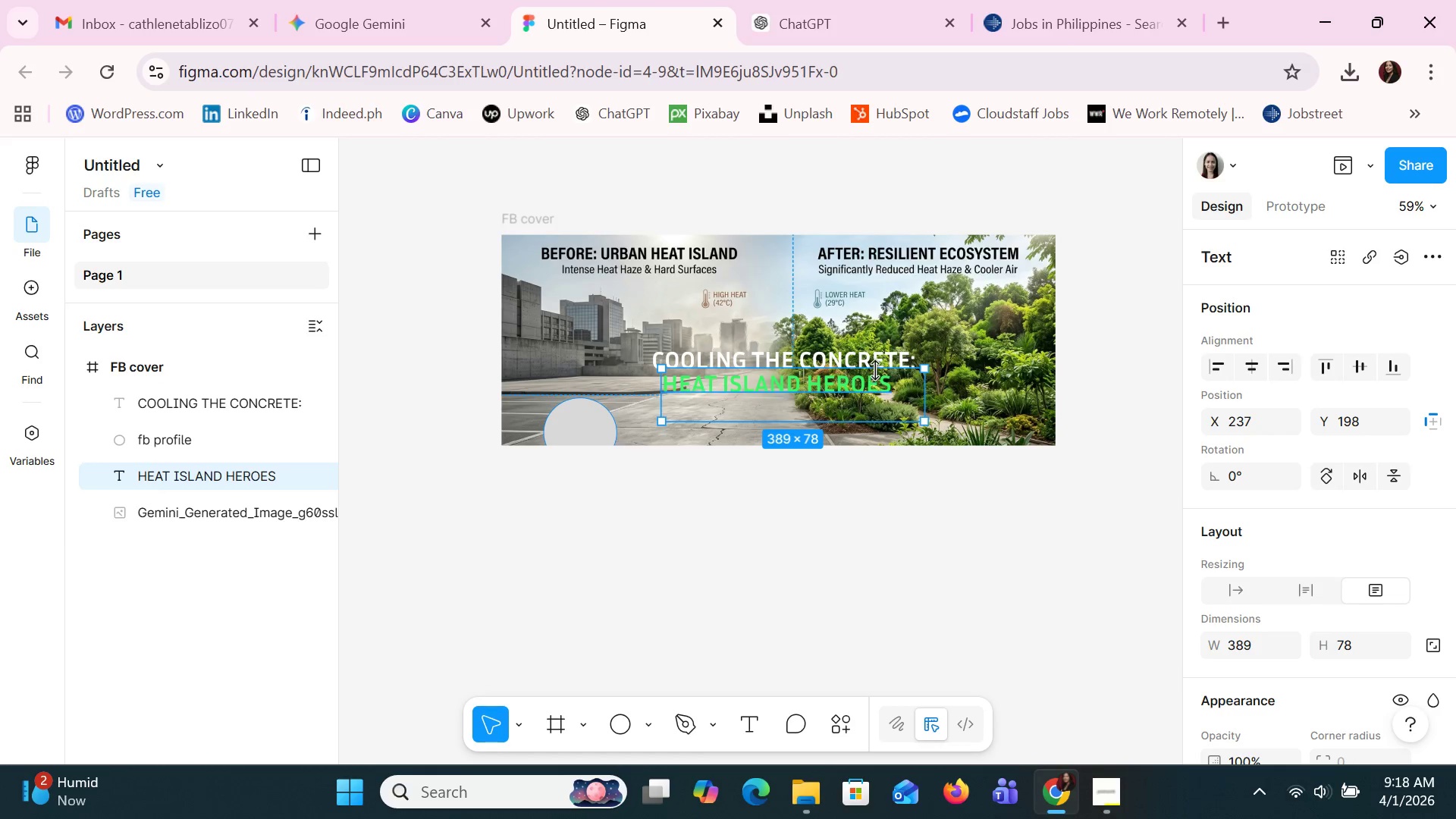 
hold_key(key=ShiftLeft, duration=1.5)
left_click([883, 362])
 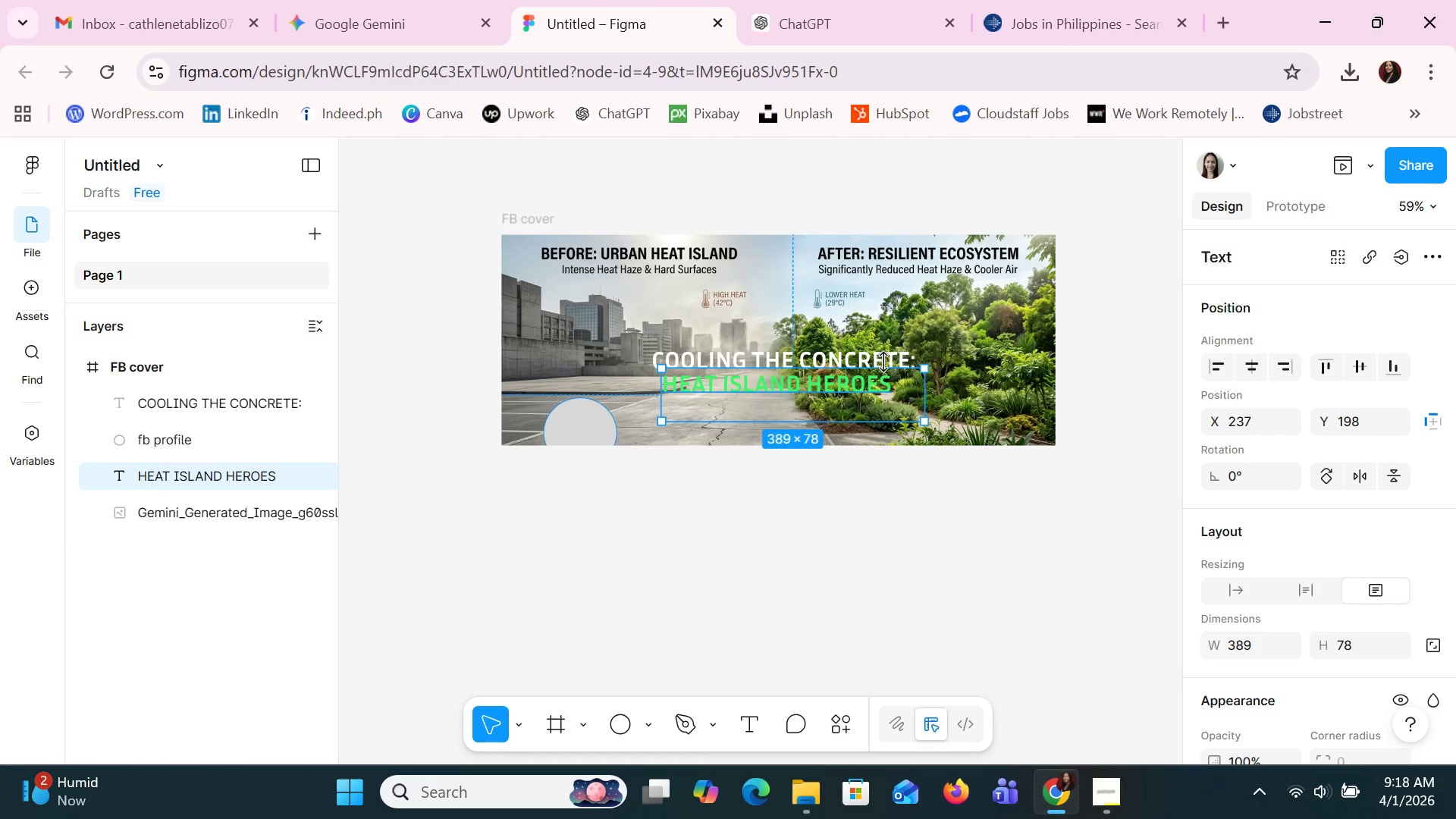 
hold_key(key=ShiftLeft, duration=1.03)
left_click([877, 356])
 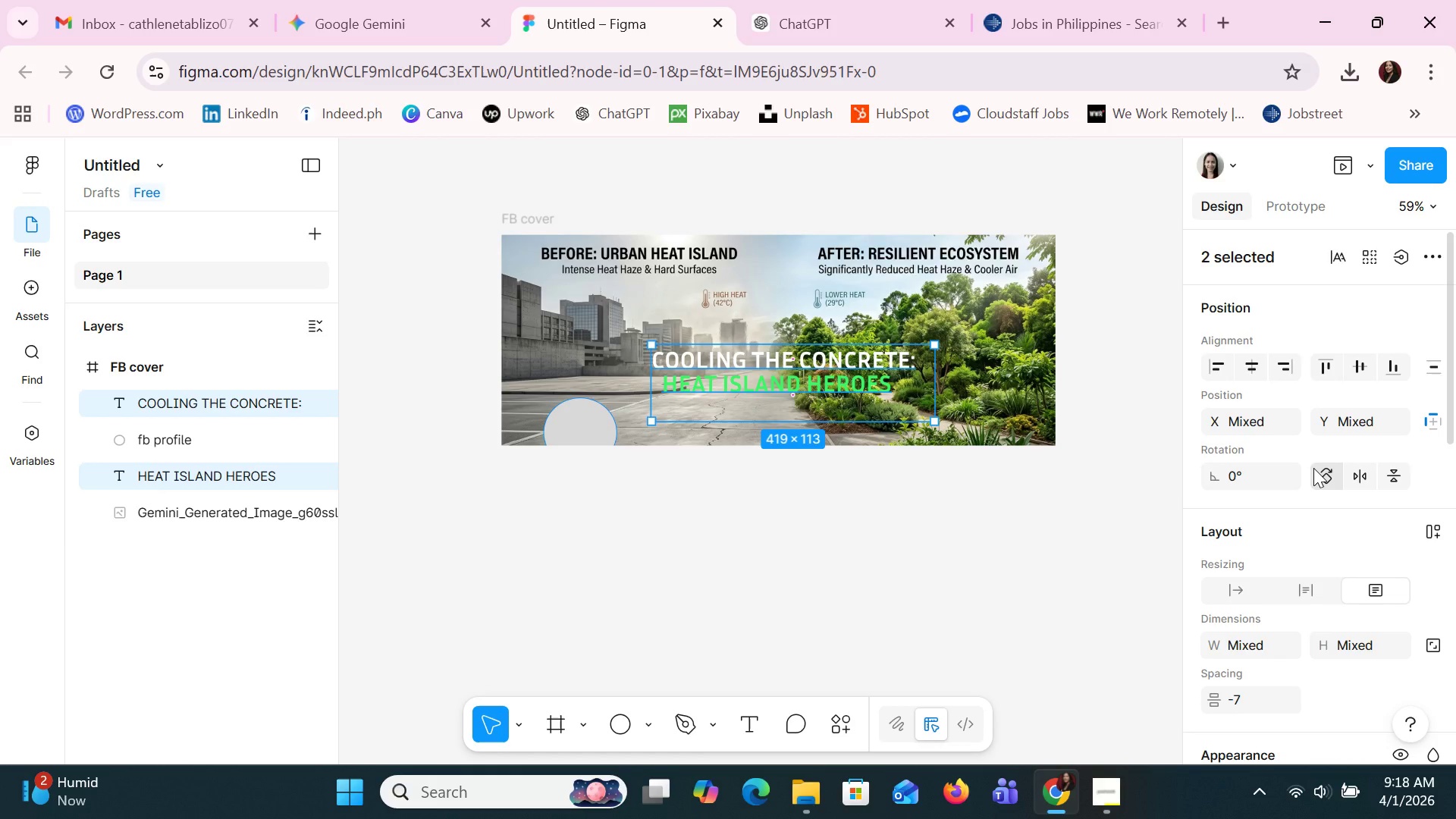 
scroll: coordinate [1313, 468], scroll_direction: down, amount: 1.0
 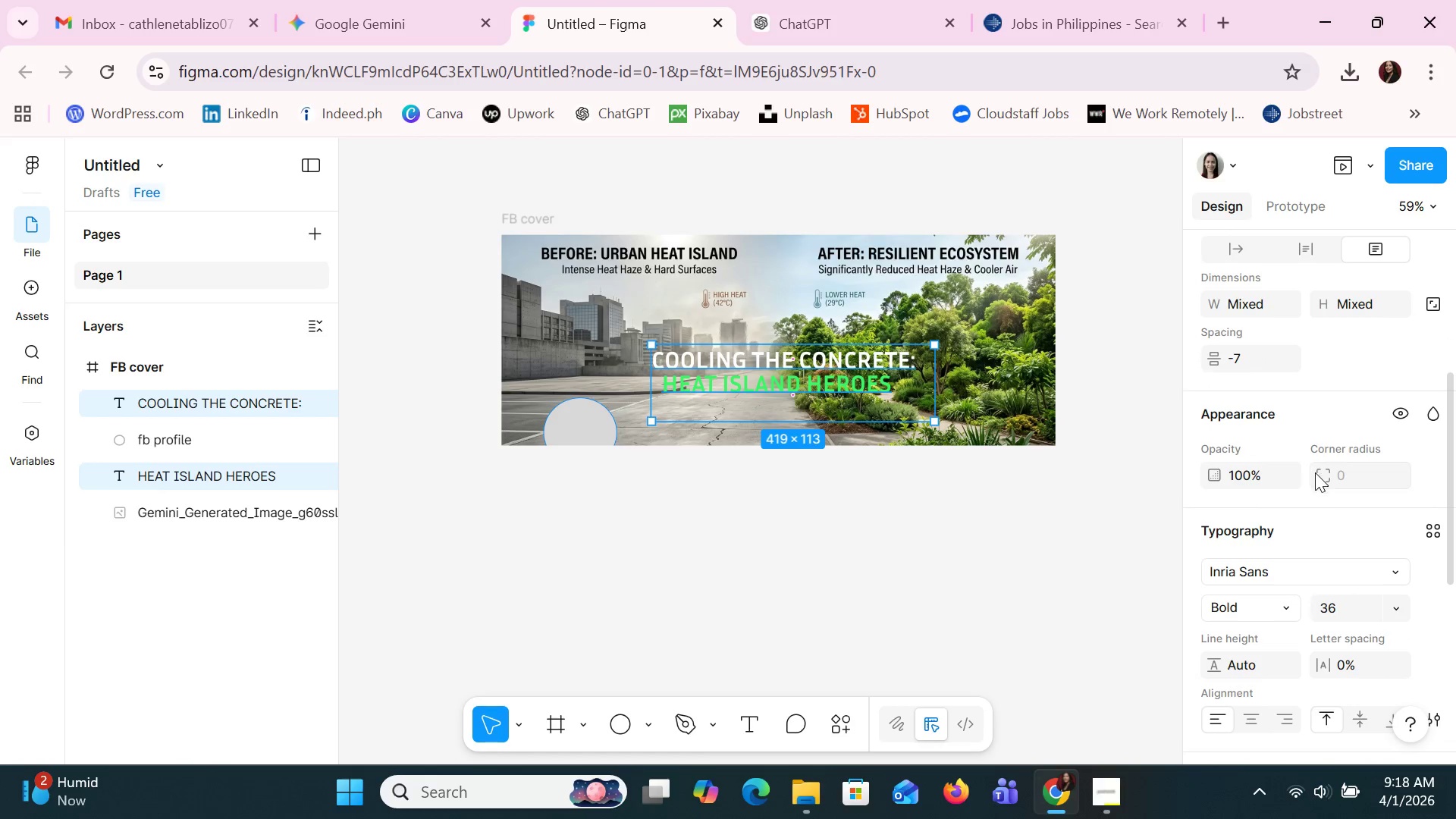 
left_click([1285, 574])
 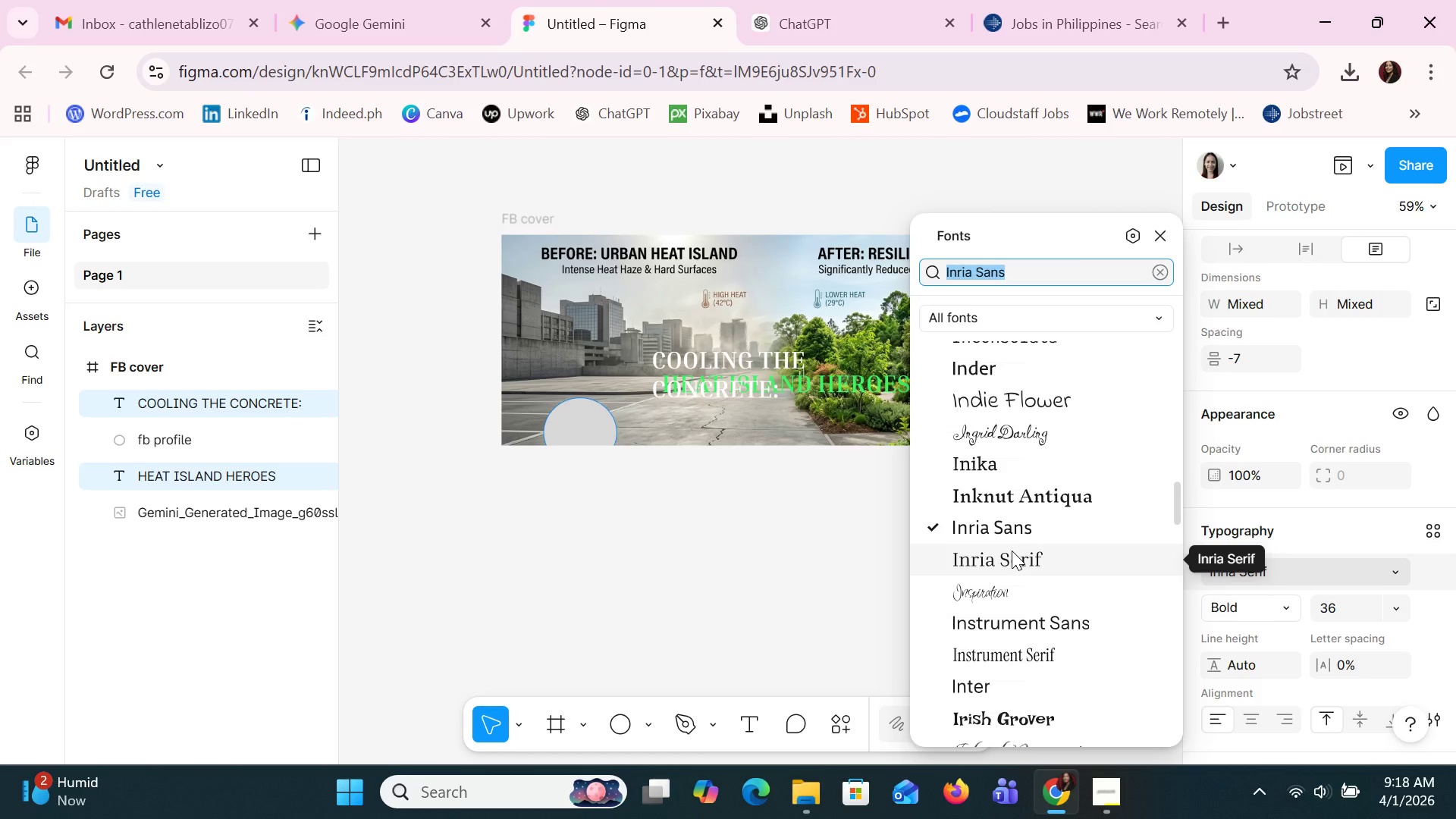 
wait(9.97)
 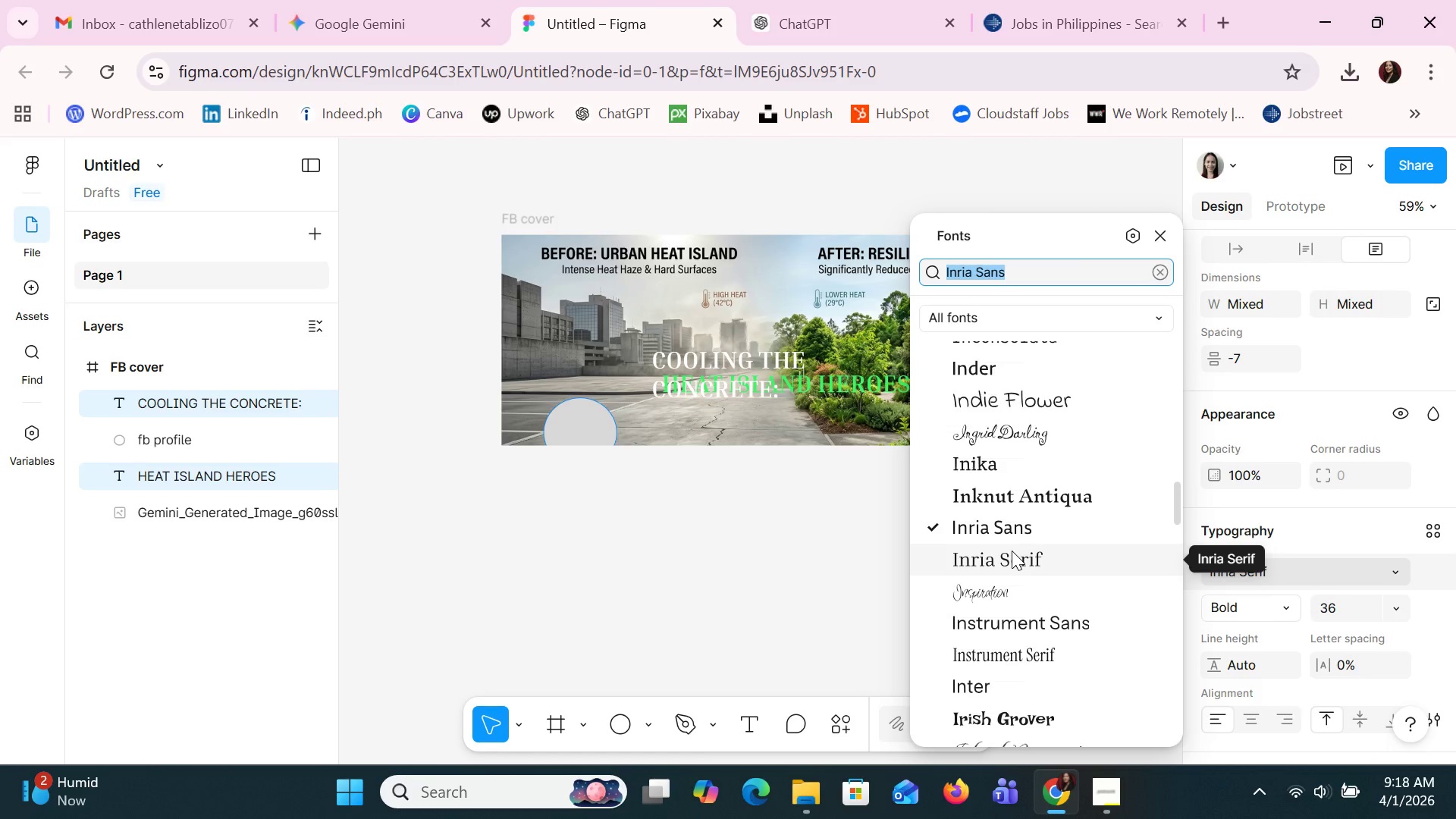 
scroll: coordinate [988, 648], scroll_direction: down, amount: 6.0
 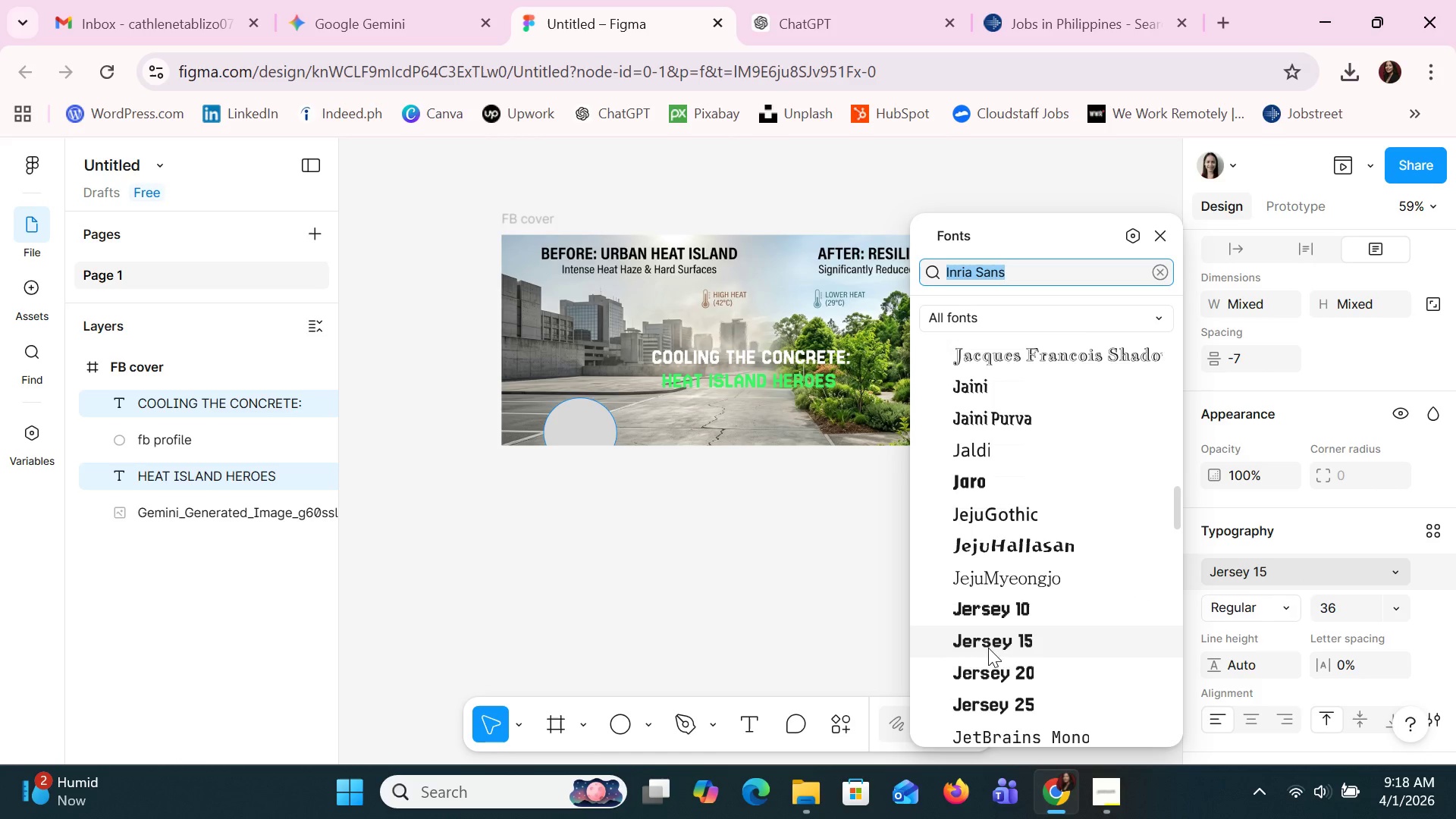 
scroll: coordinate [1011, 496], scroll_direction: down, amount: 5.0
 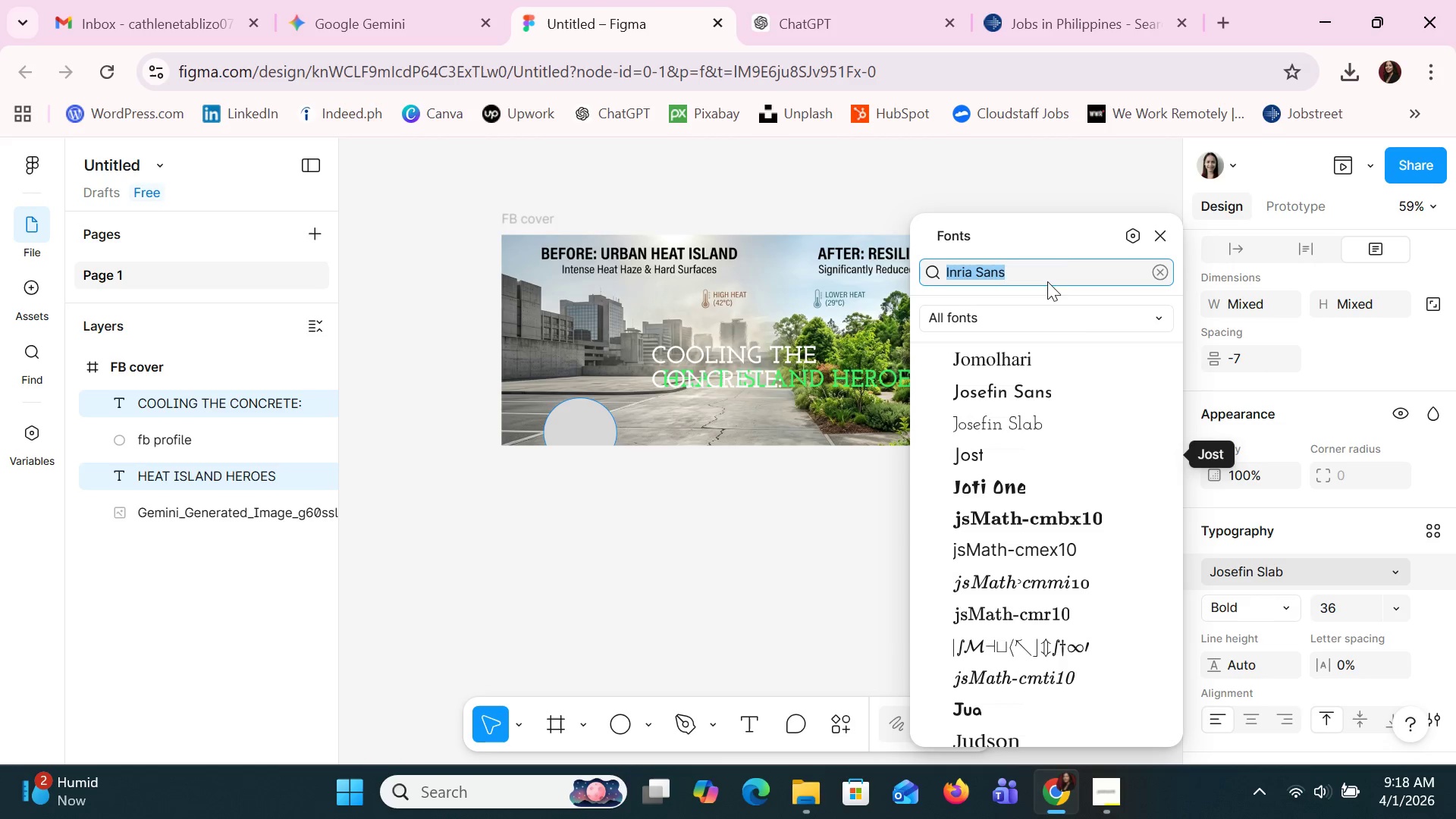 
left_click([1157, 243])
 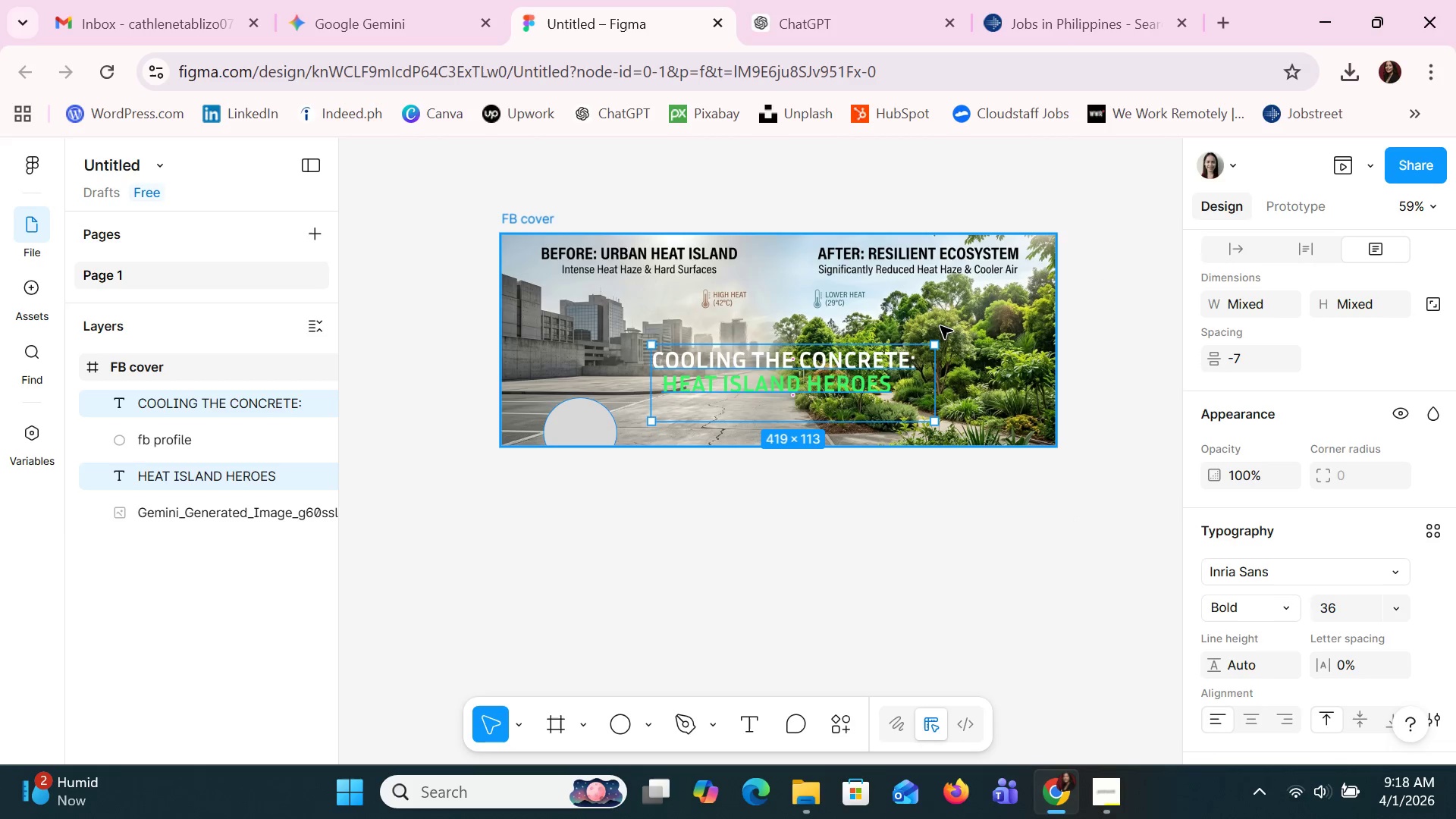 
left_click([940, 326])
 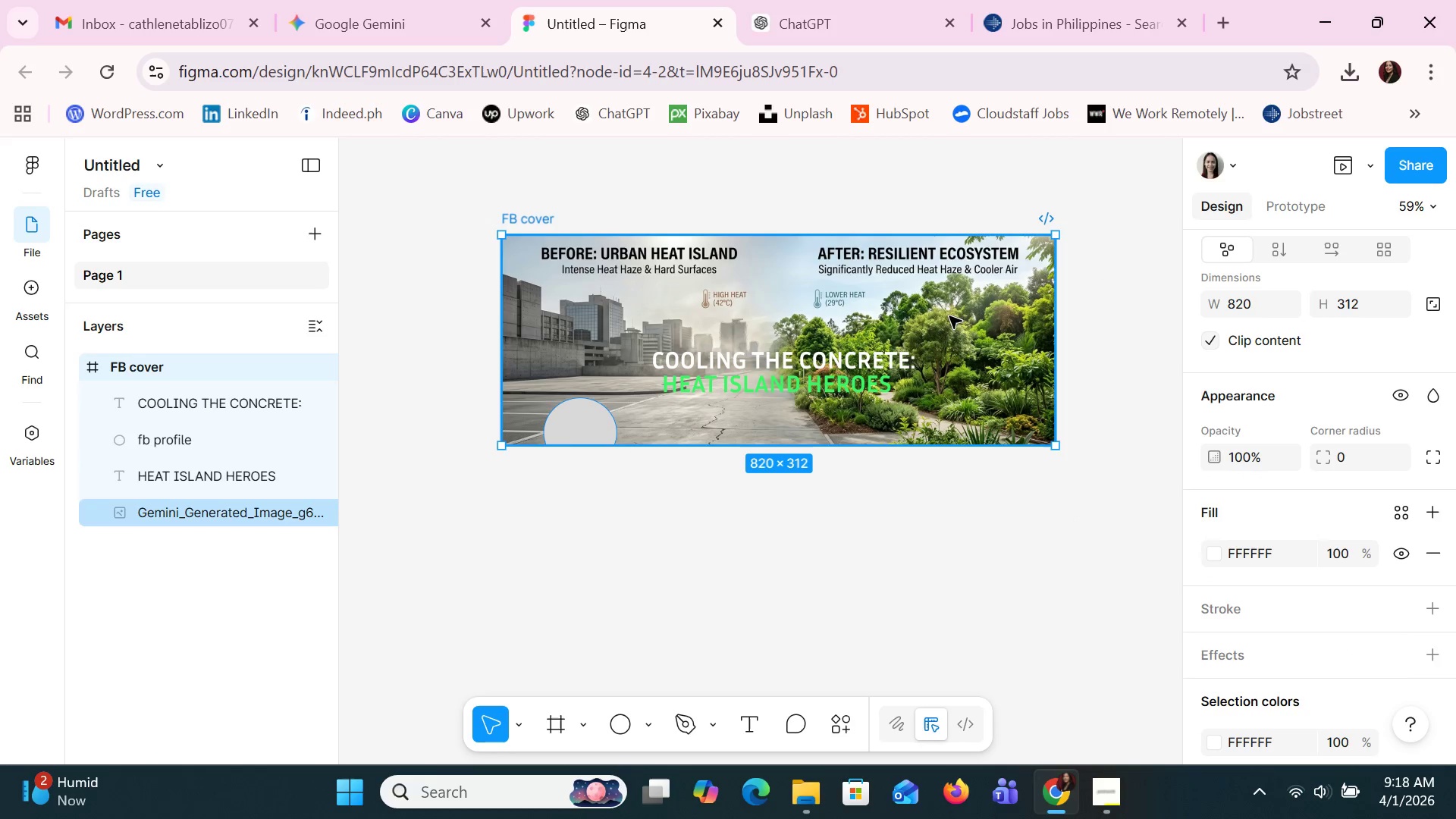 
left_click([981, 293])
 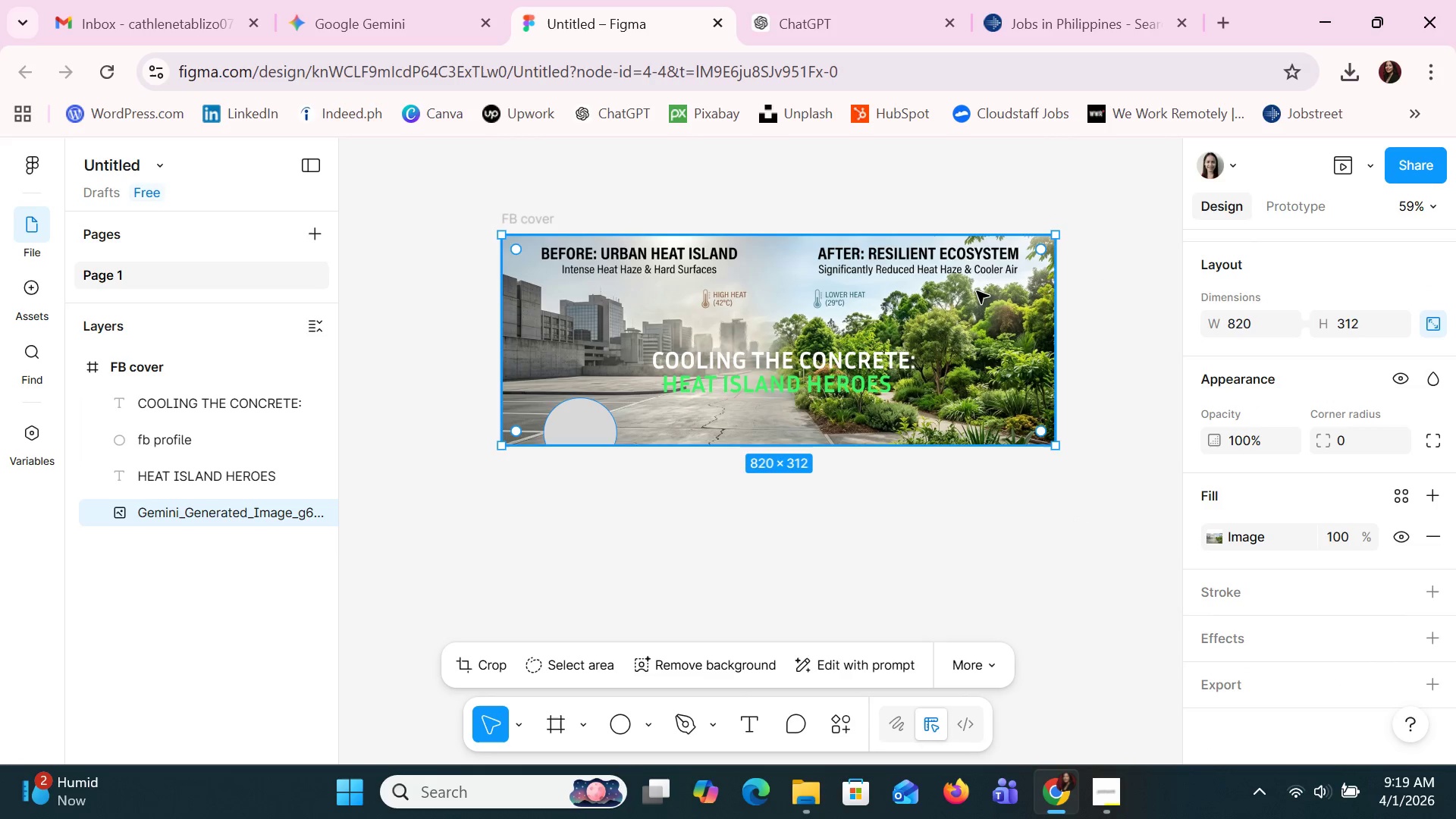 
key(ArrowUp)
 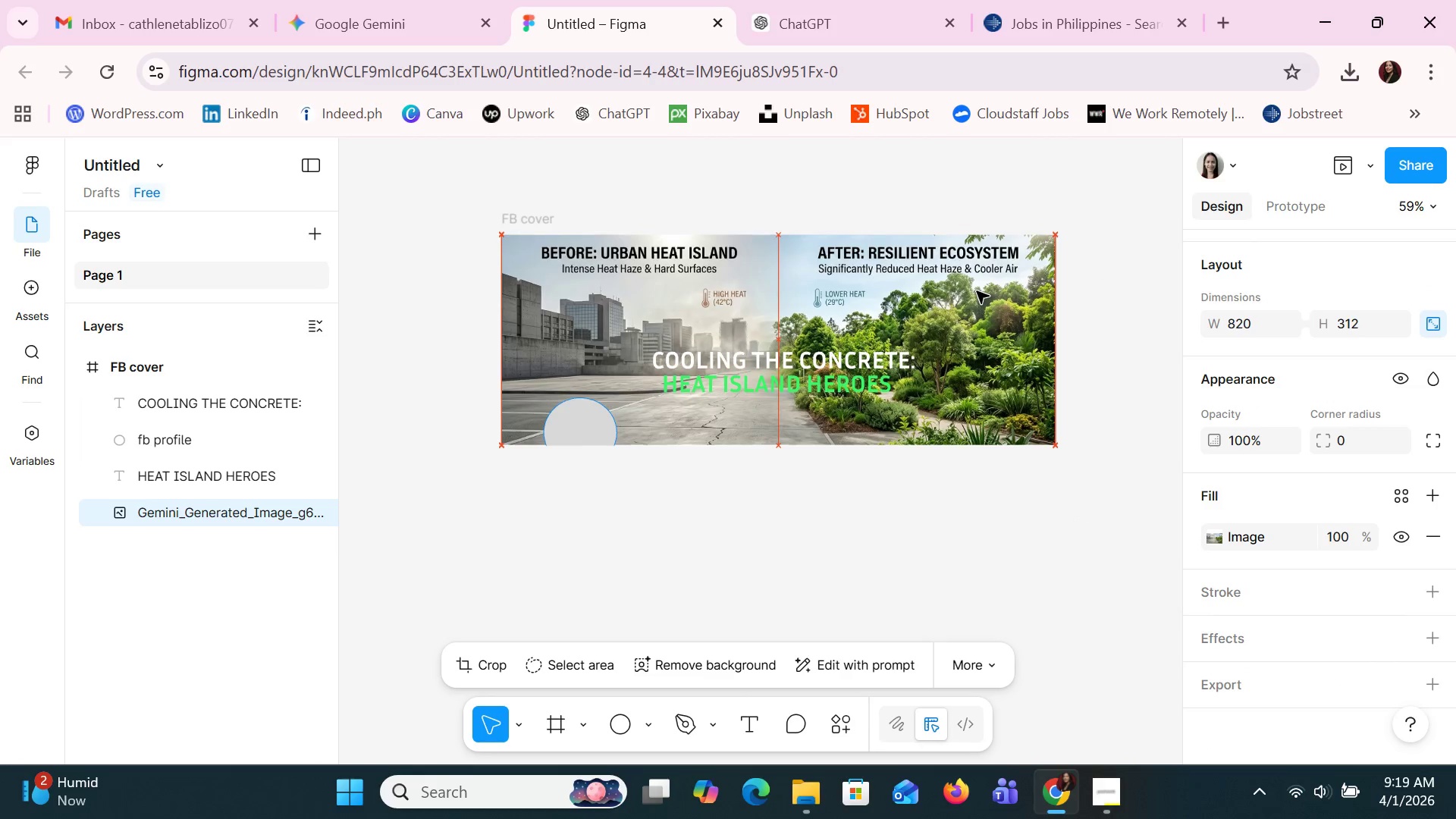 
key(ArrowUp)
 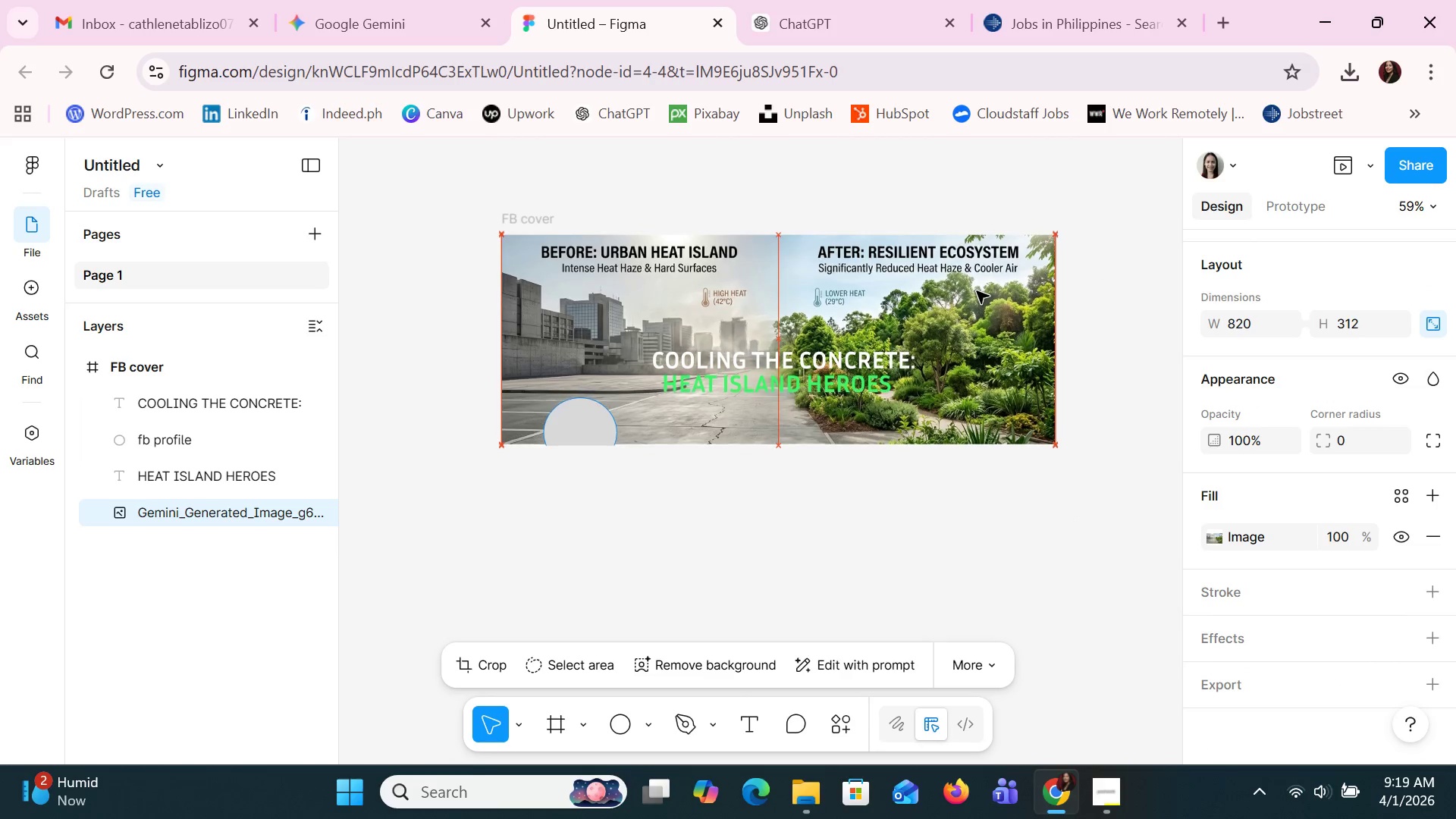 
key(ArrowUp)
 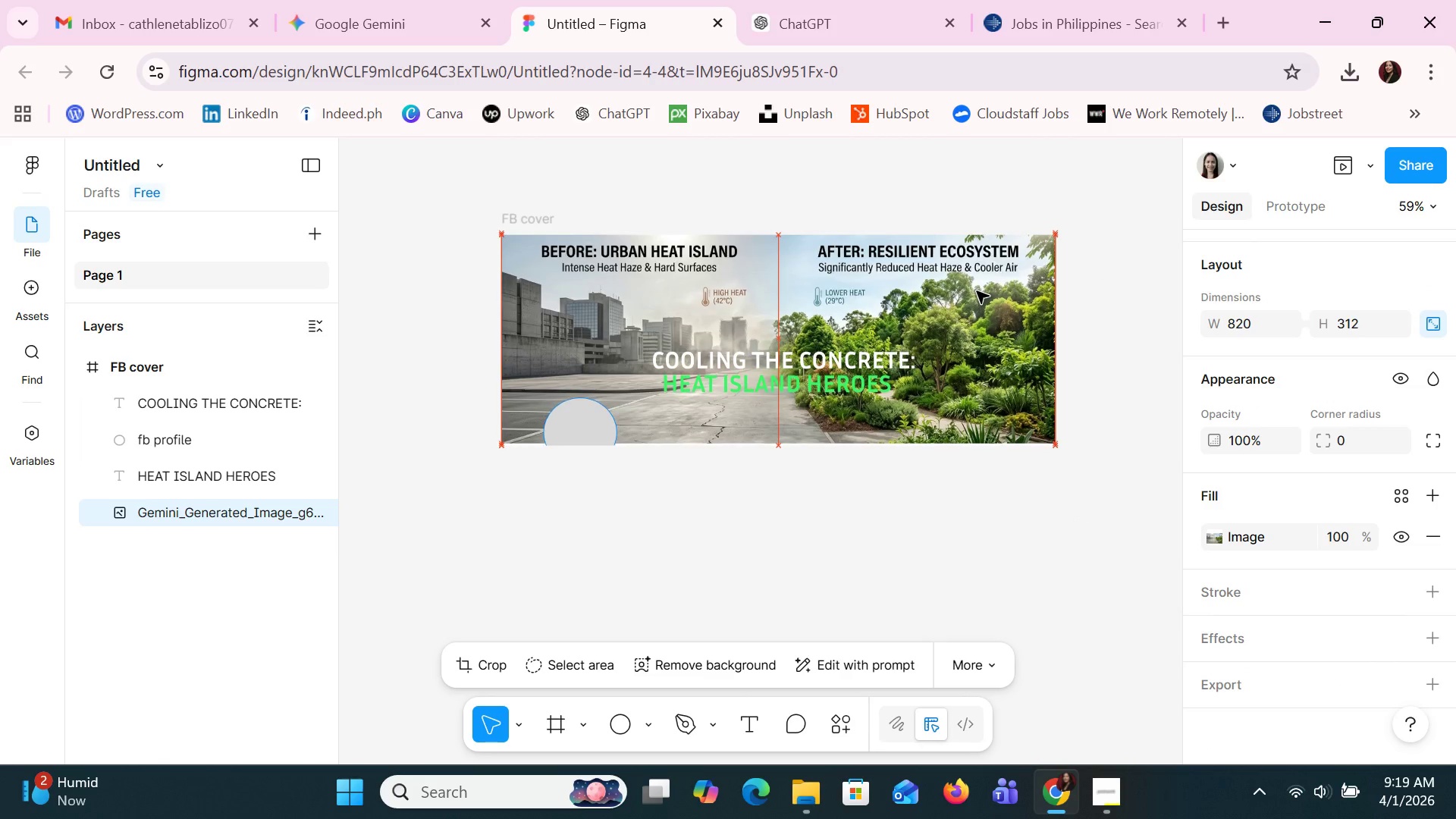 
key(ArrowUp)
 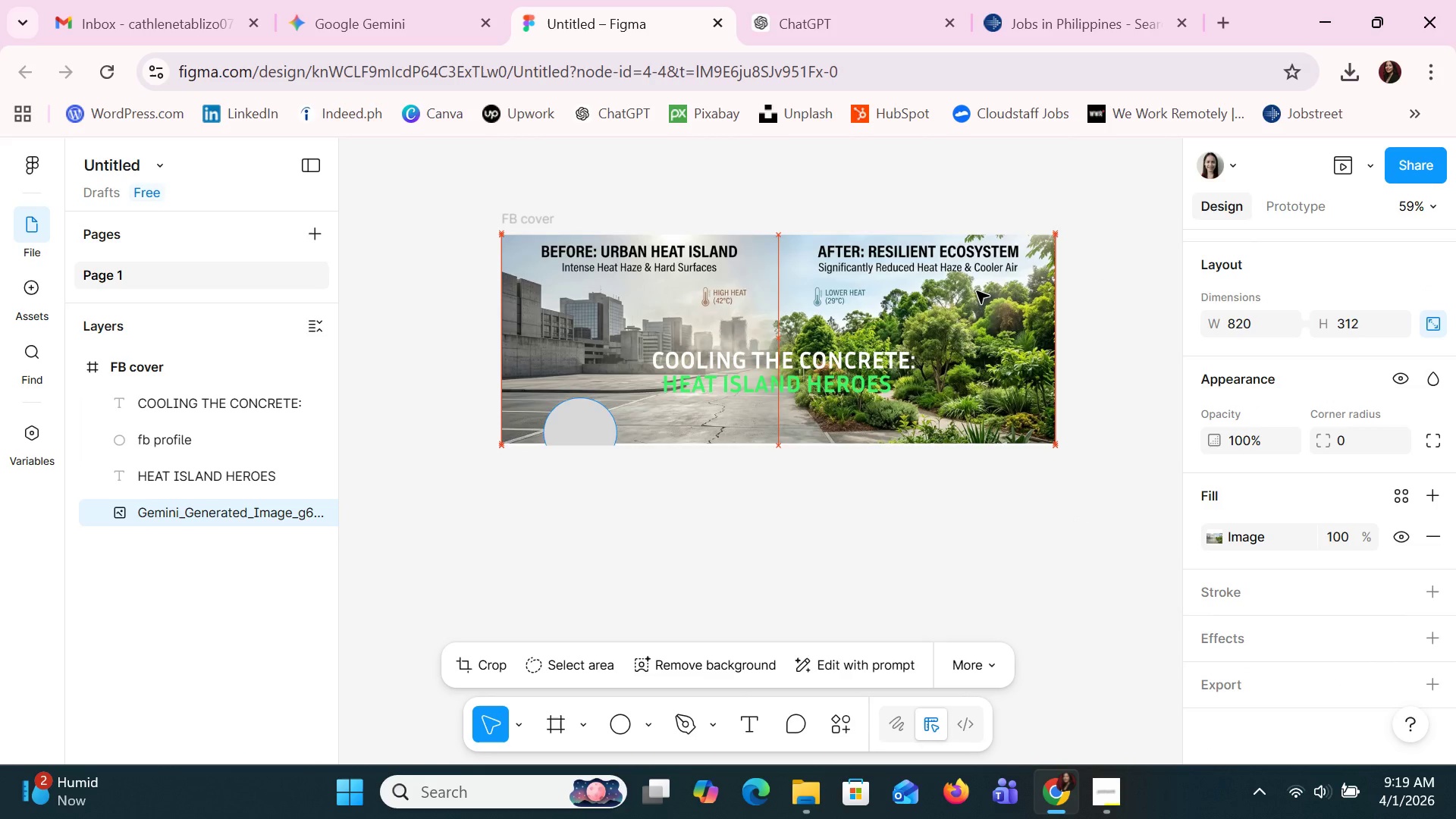 
key(ArrowUp)
 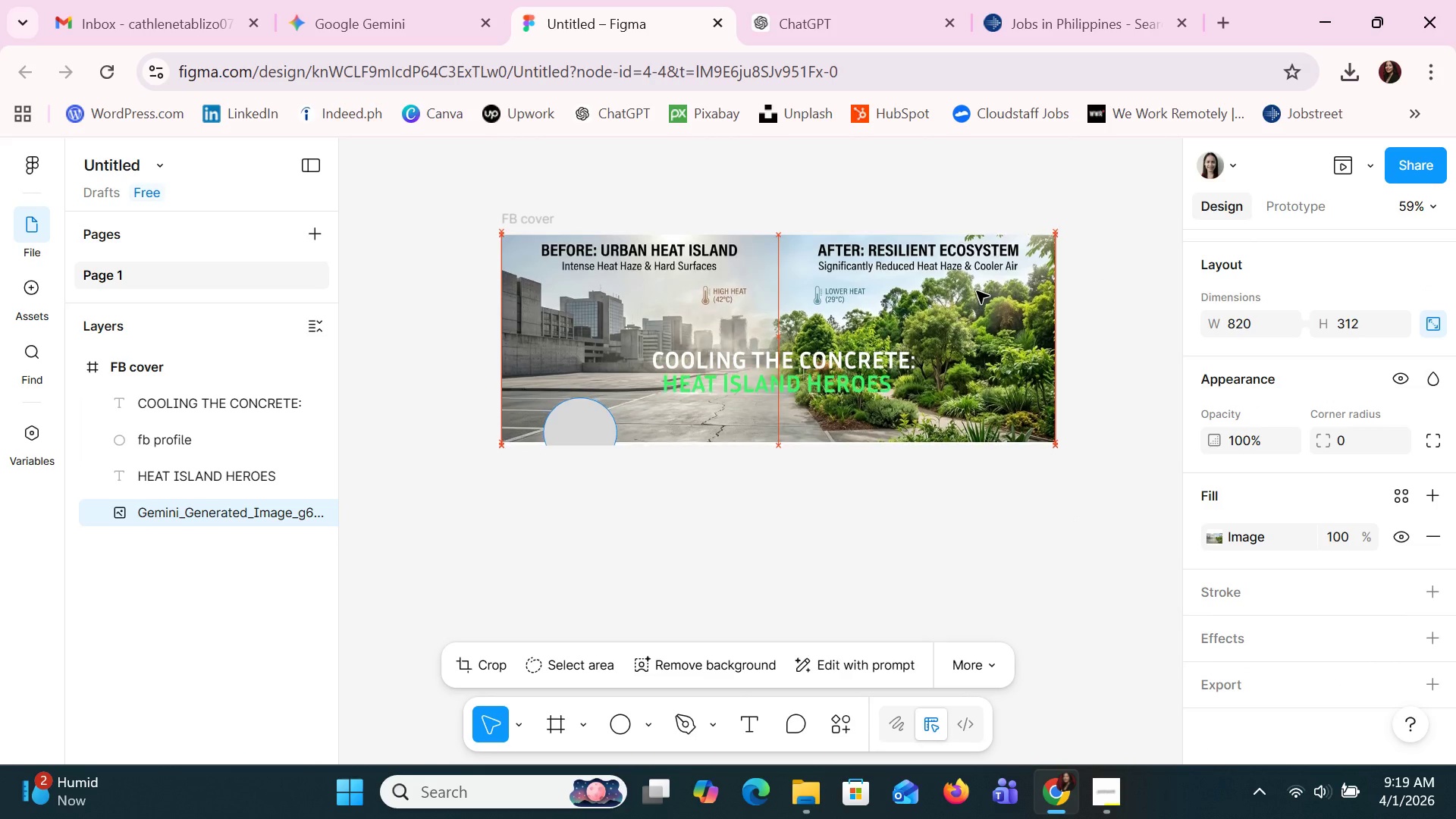 
key(ArrowUp)
 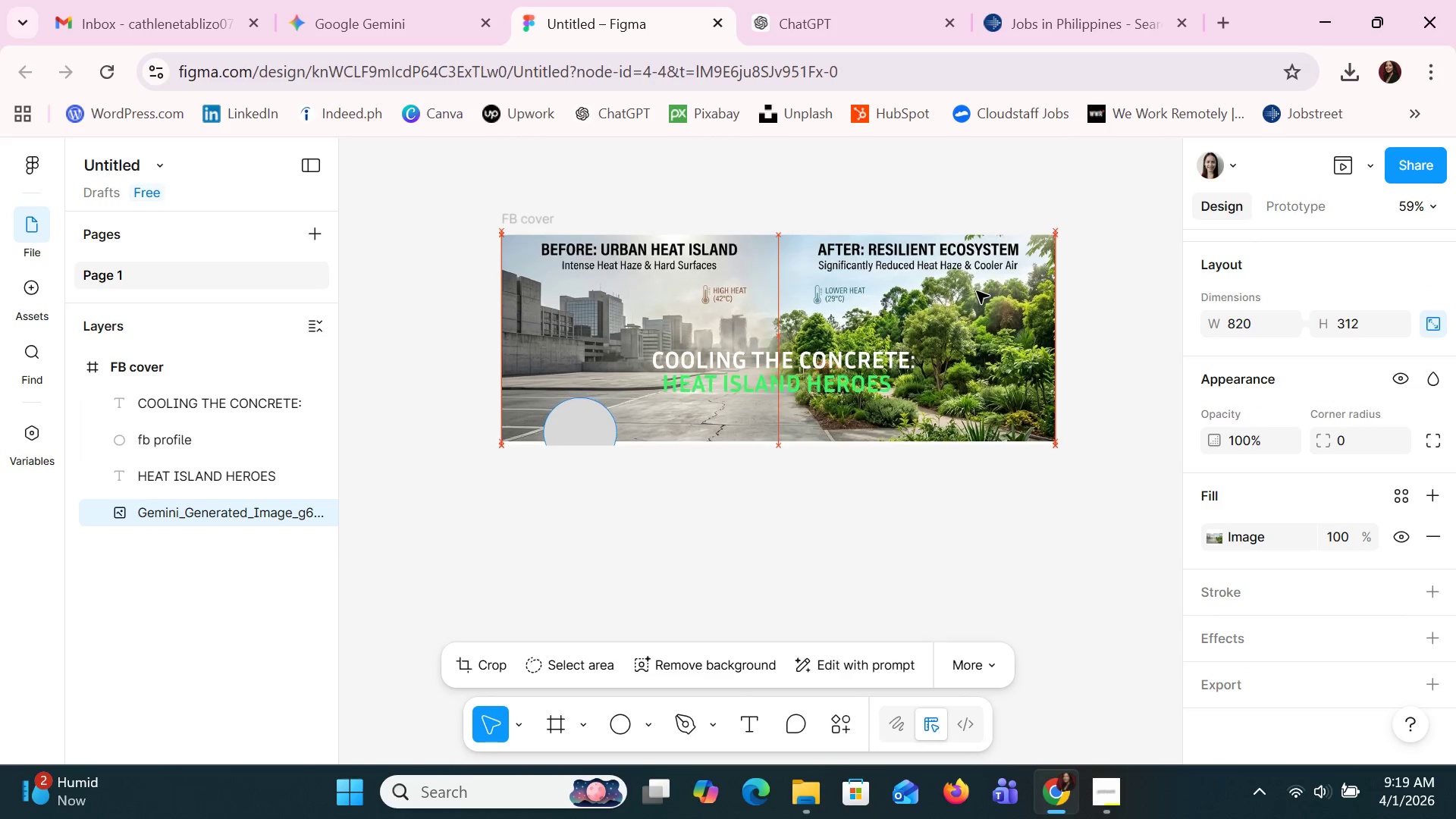 
key(ArrowUp)
 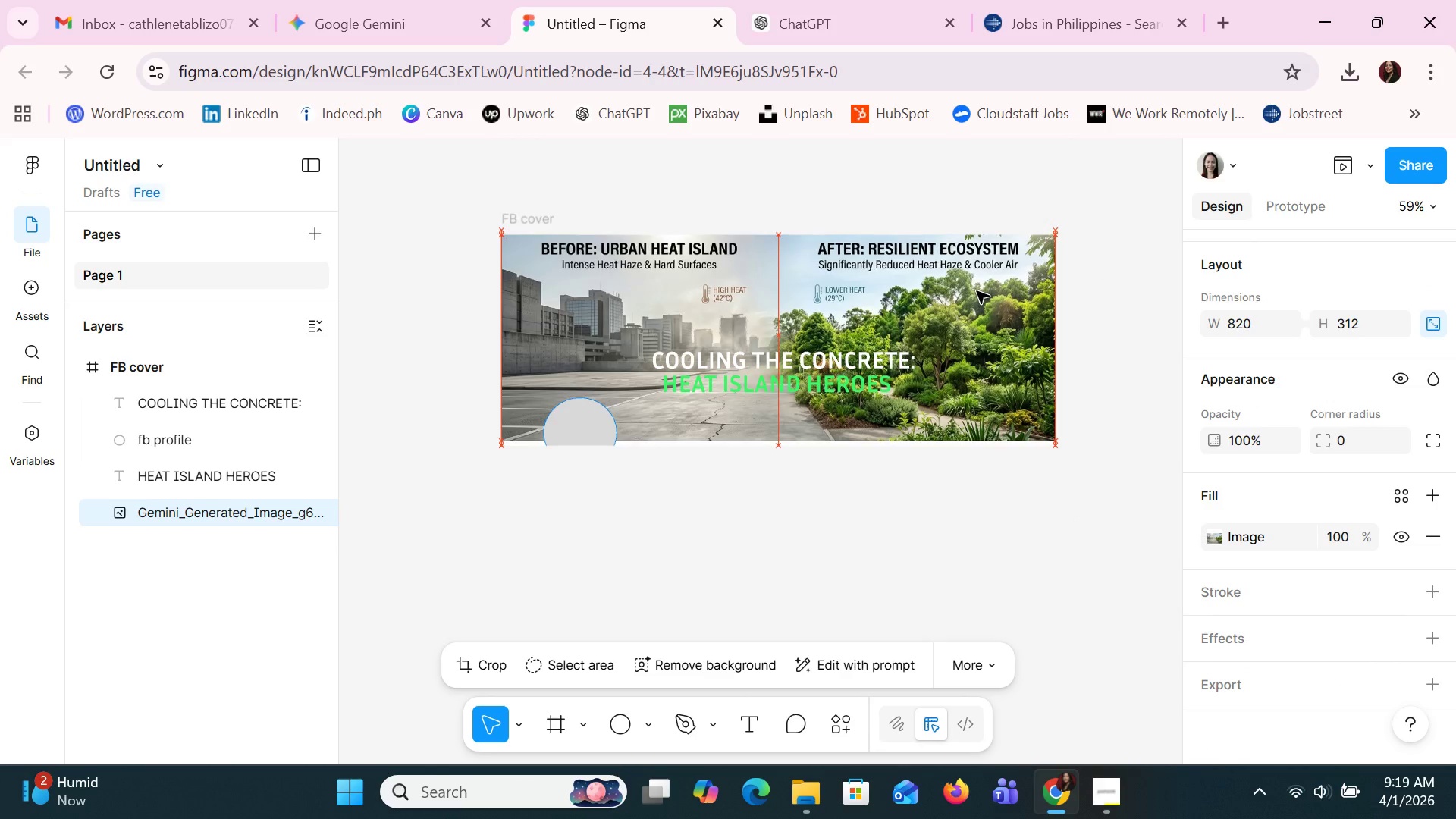 
key(ArrowUp)
 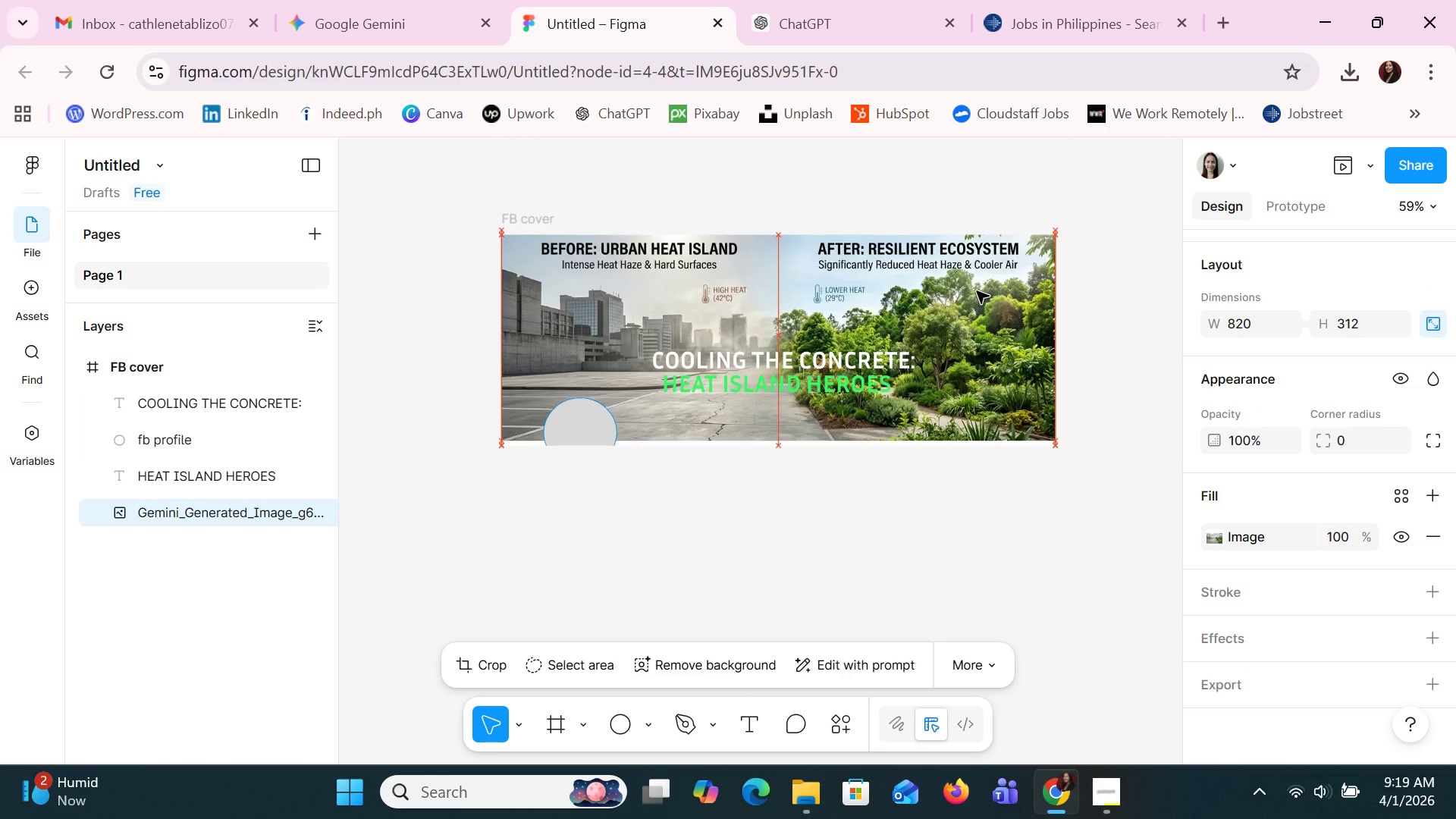 
key(ArrowUp)
 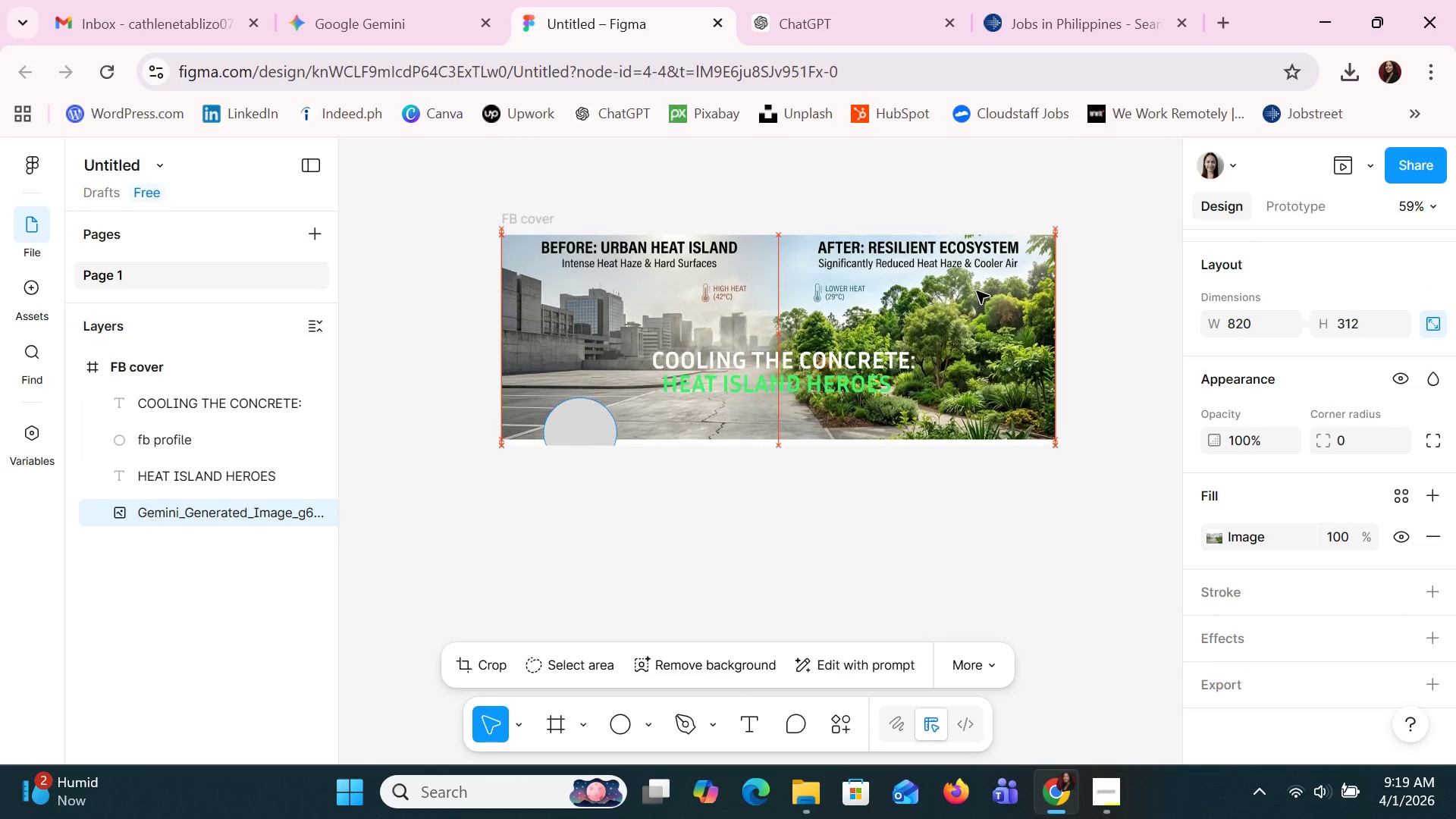 
key(ArrowUp)
 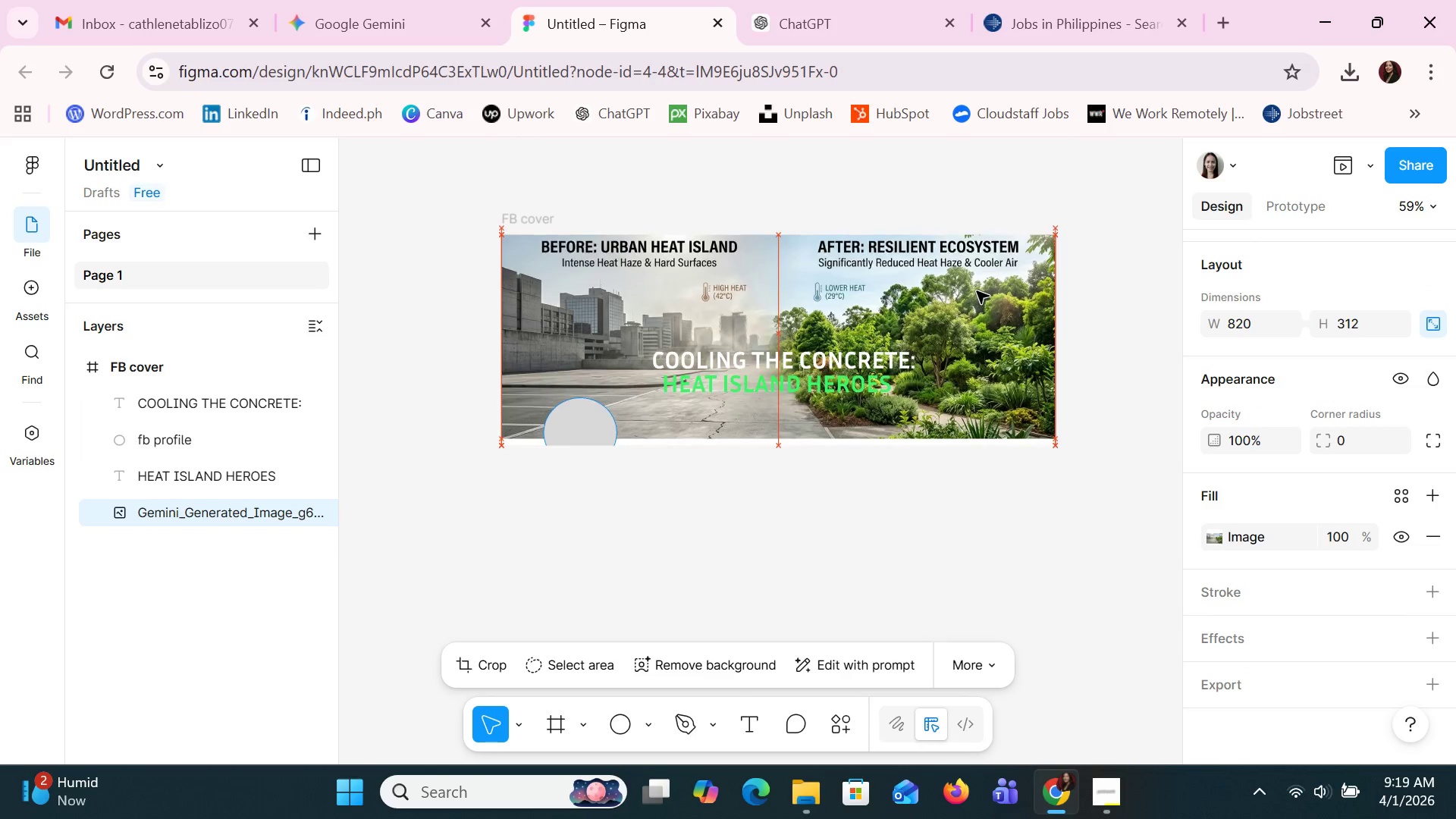 
key(ArrowUp)
 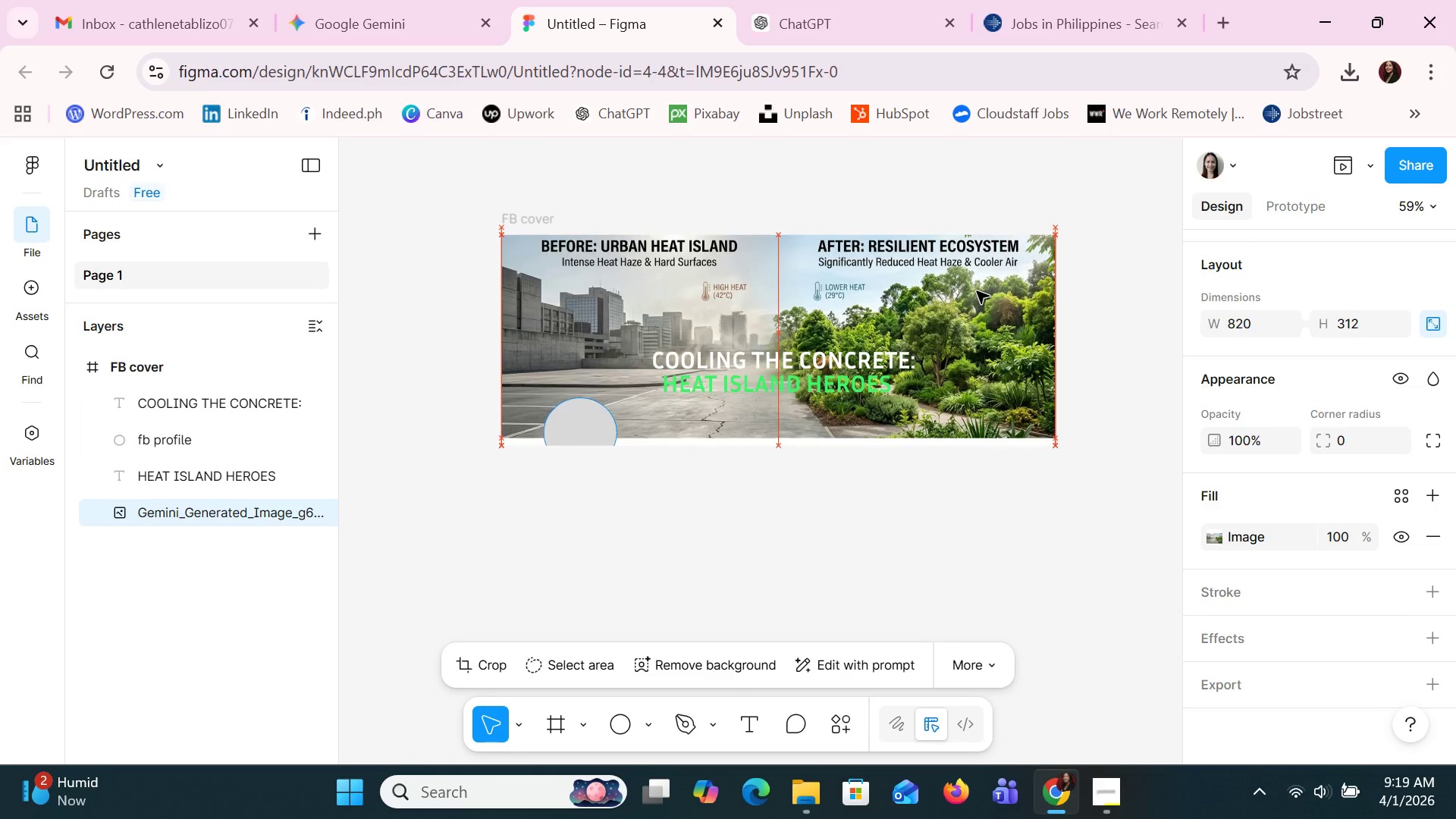 
key(ArrowUp)
 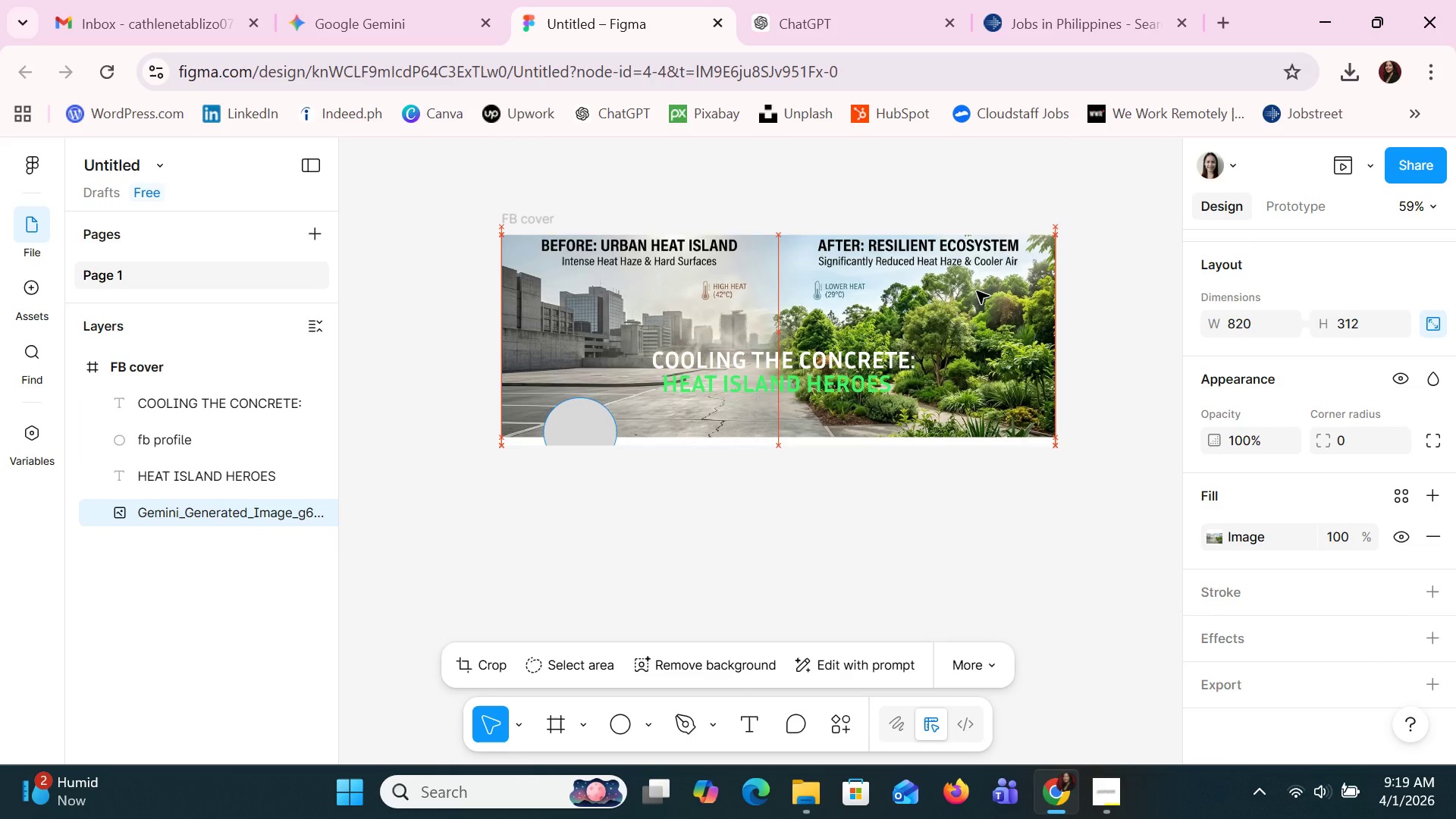 
key(ArrowUp)
 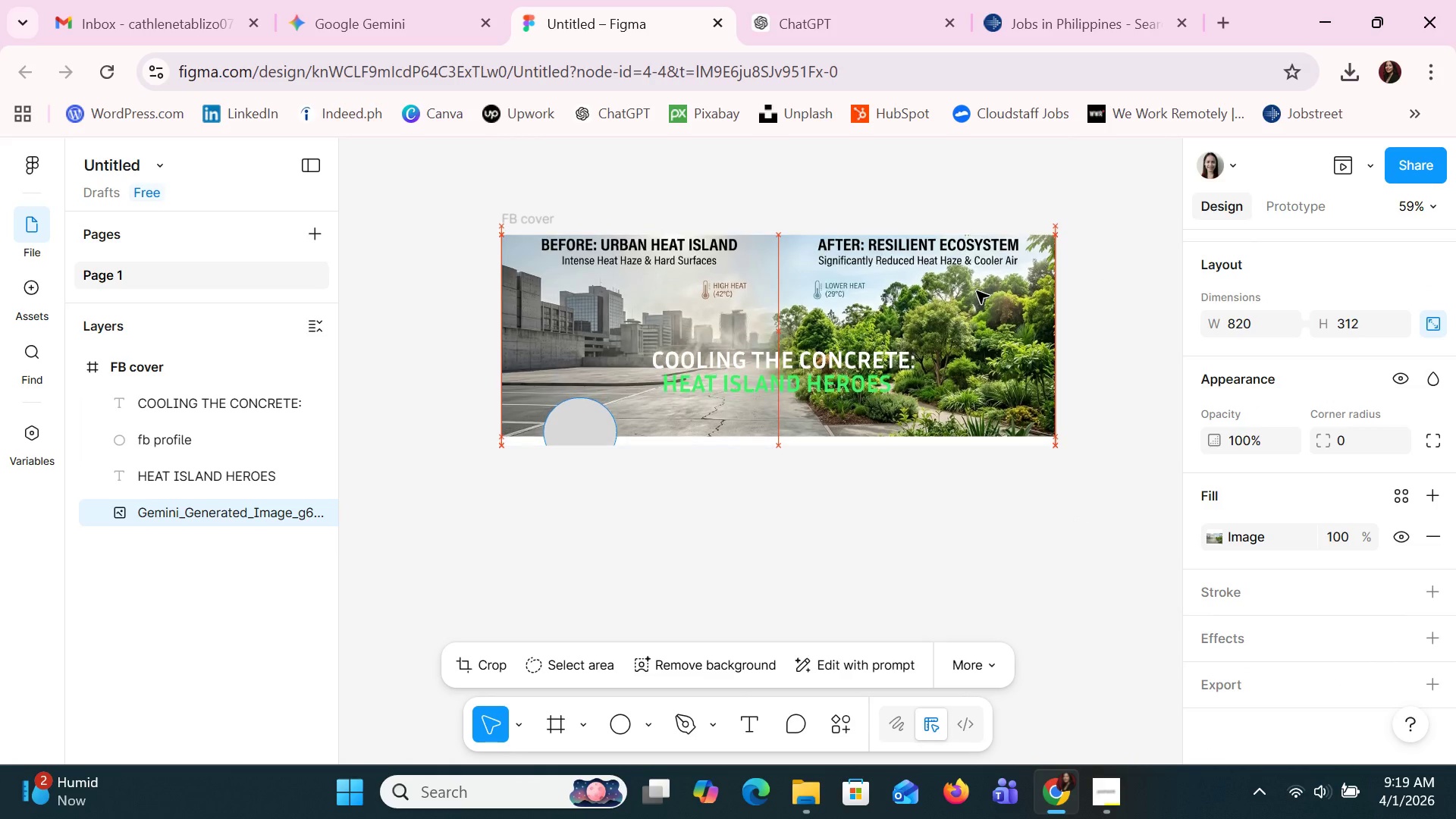 
key(ArrowUp)
 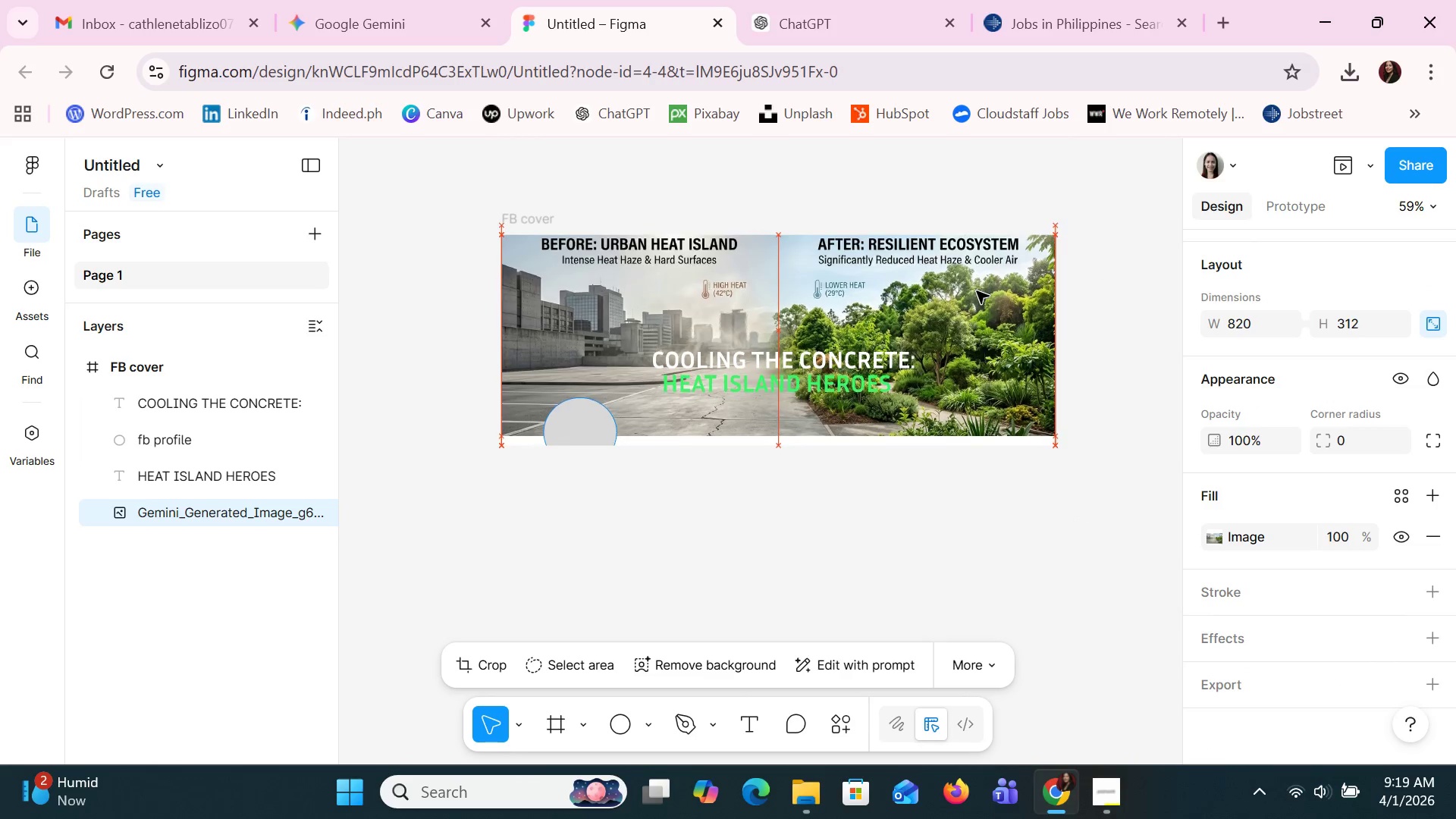 
key(ArrowUp)
 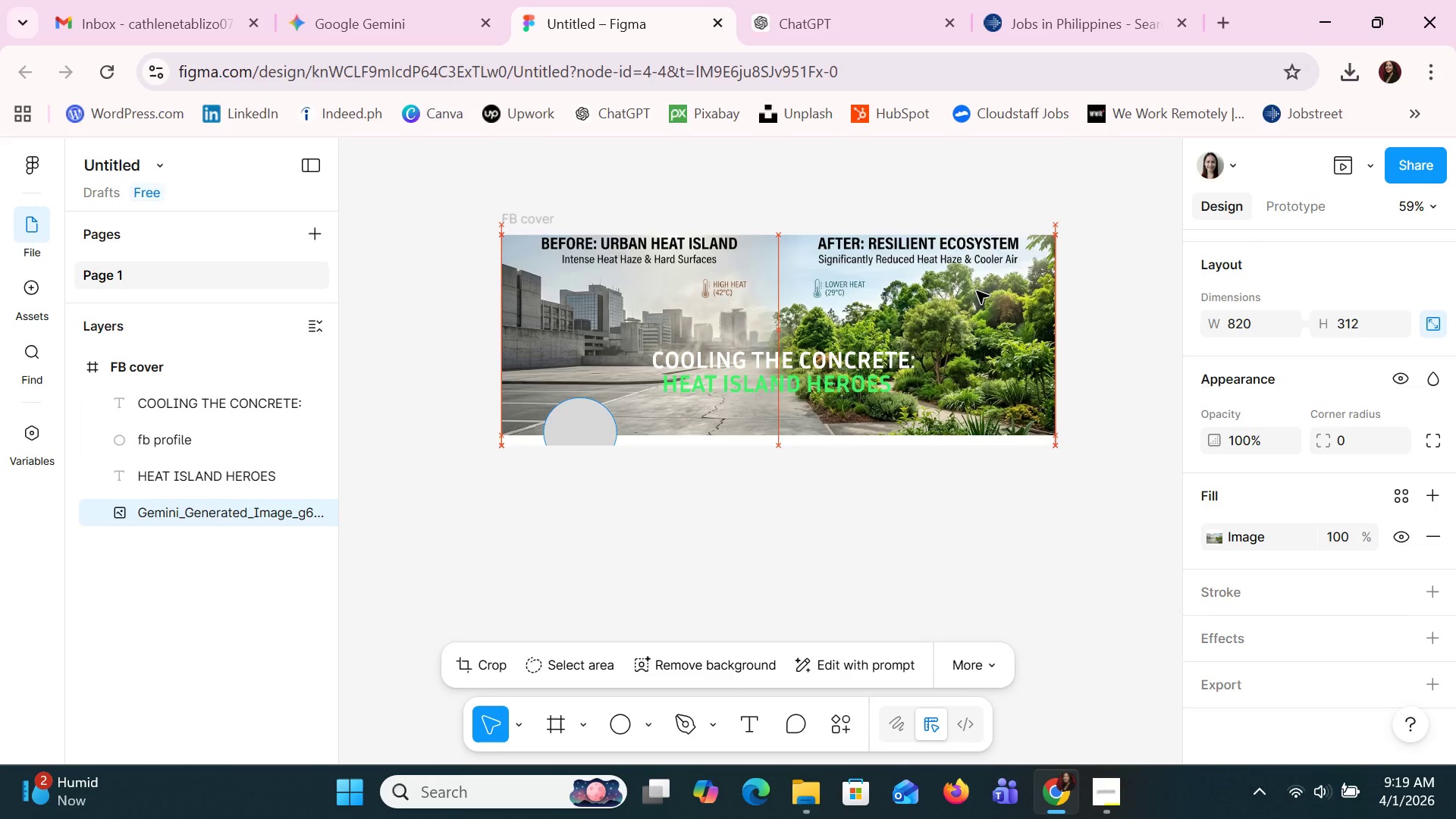 
key(ArrowUp)
 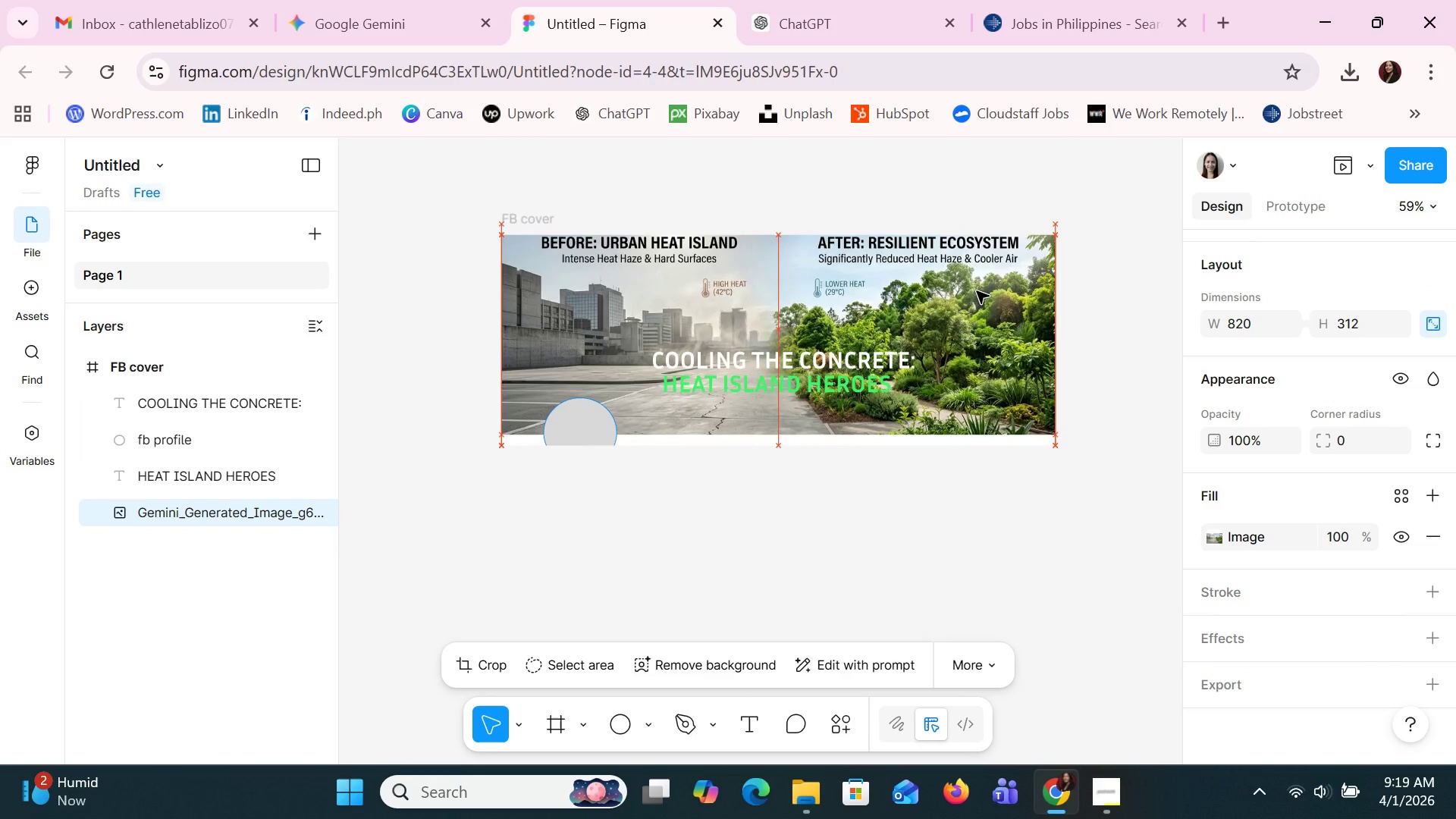 
key(ArrowUp)
 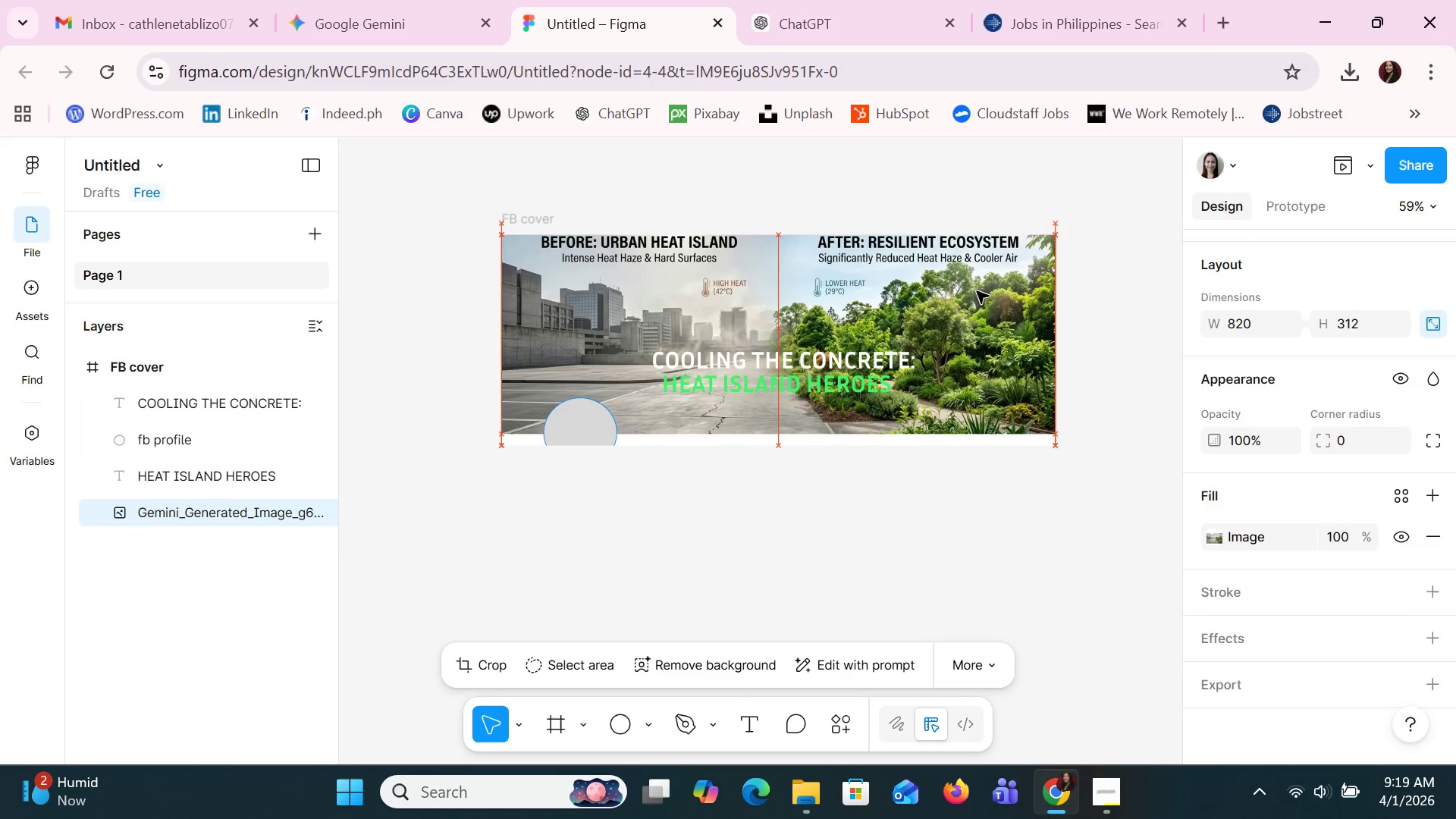 
key(ArrowUp)
 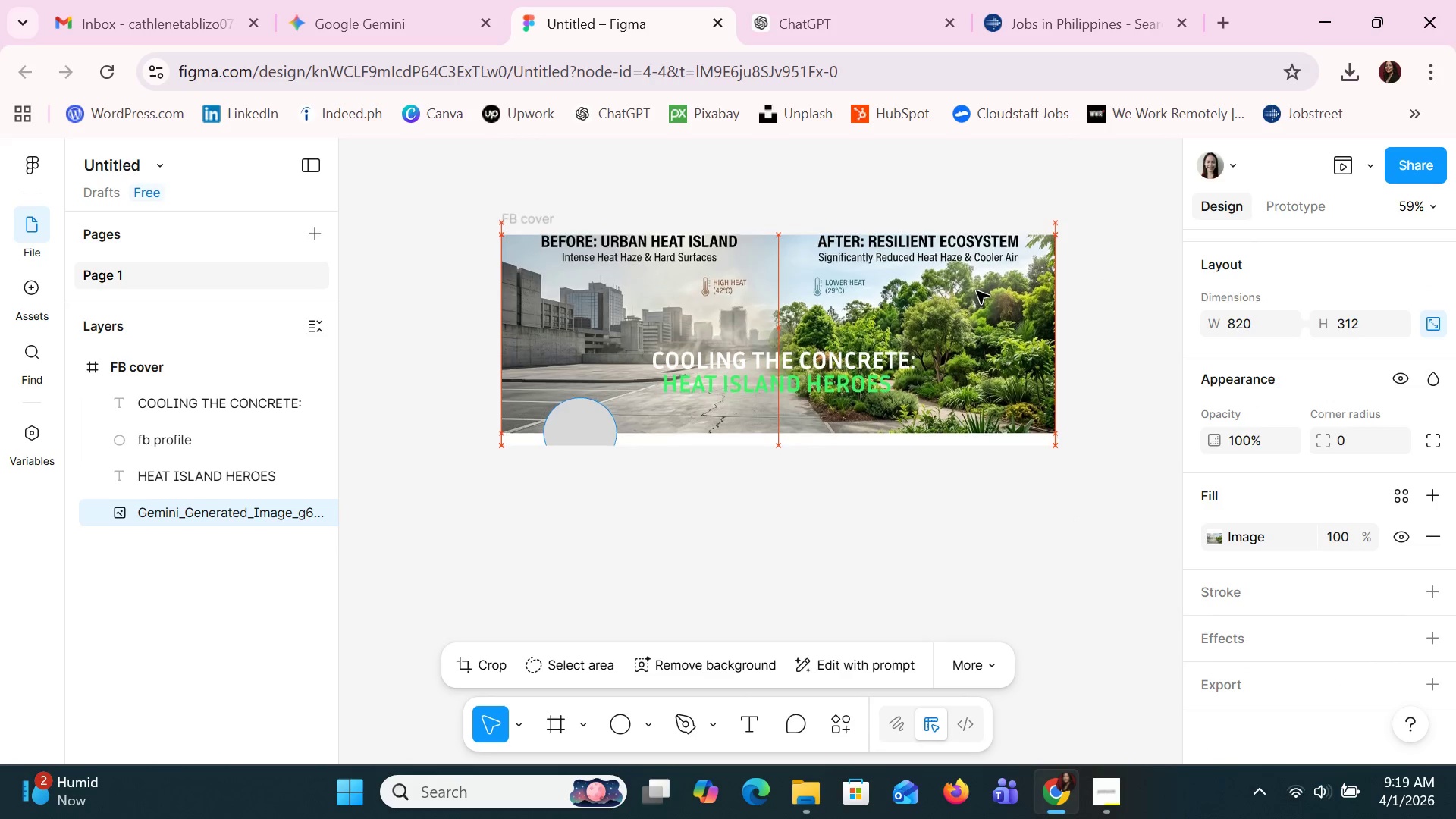 
key(ArrowUp)
 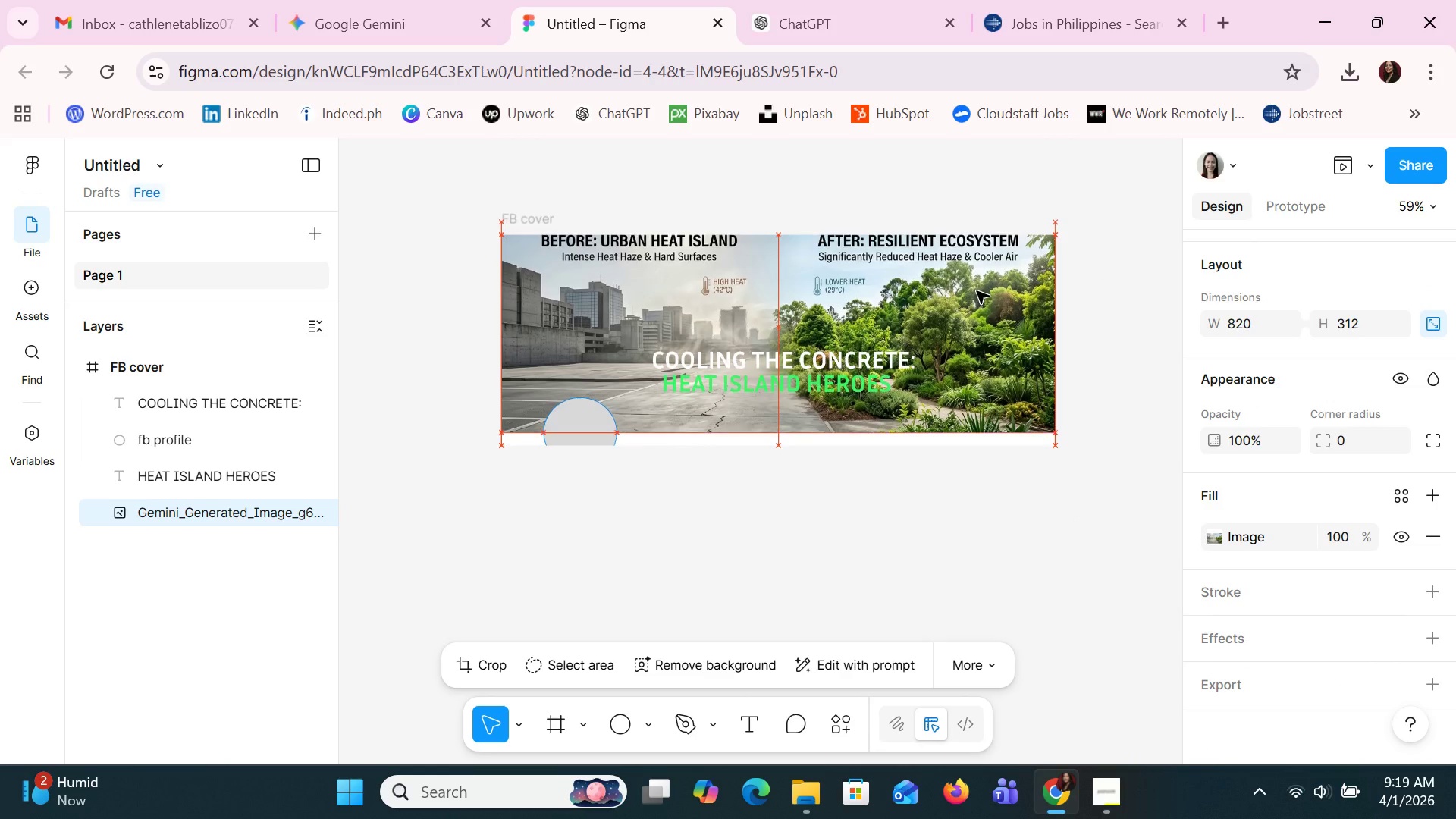 
key(ArrowUp)
 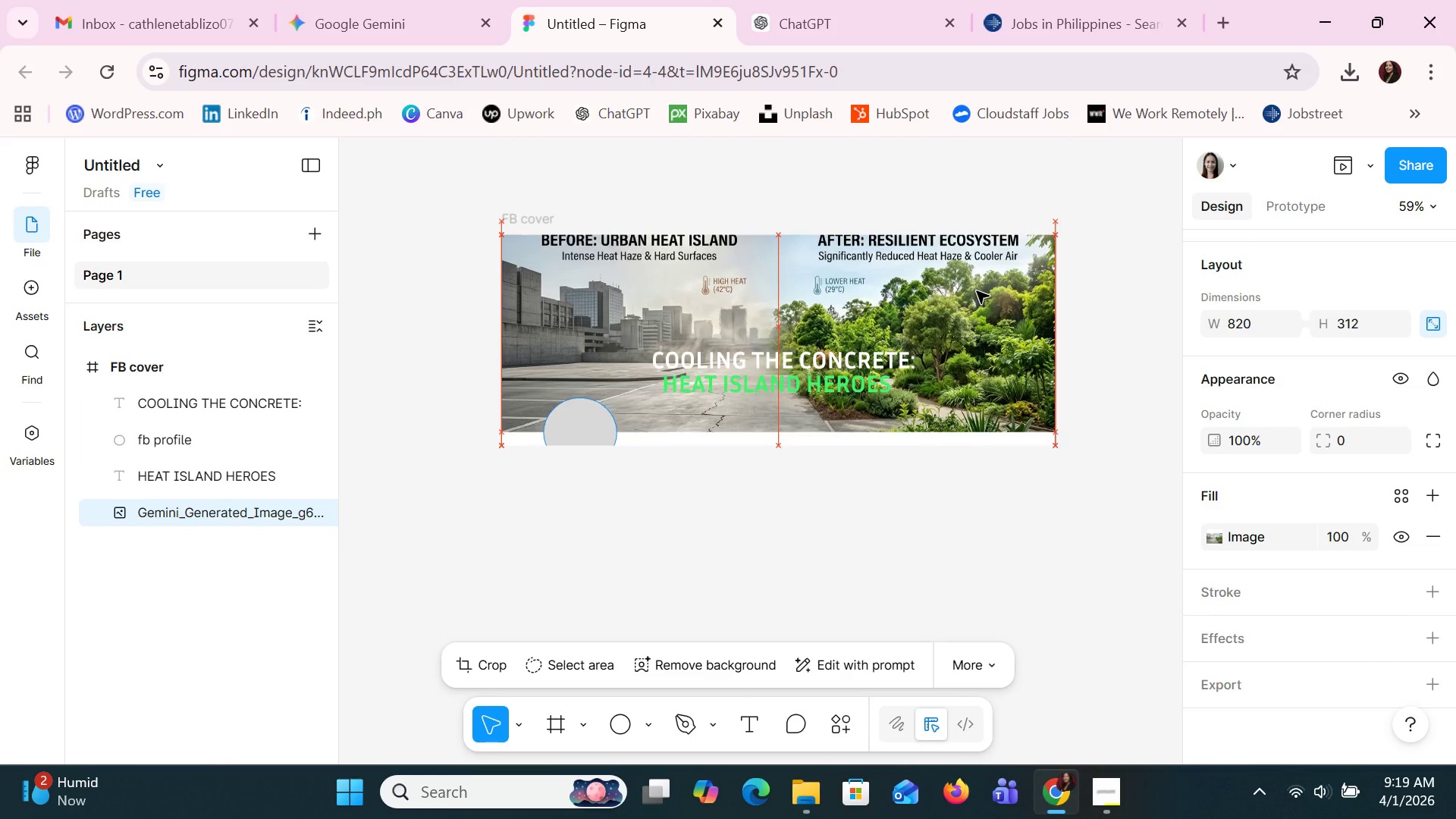 
key(ArrowUp)
 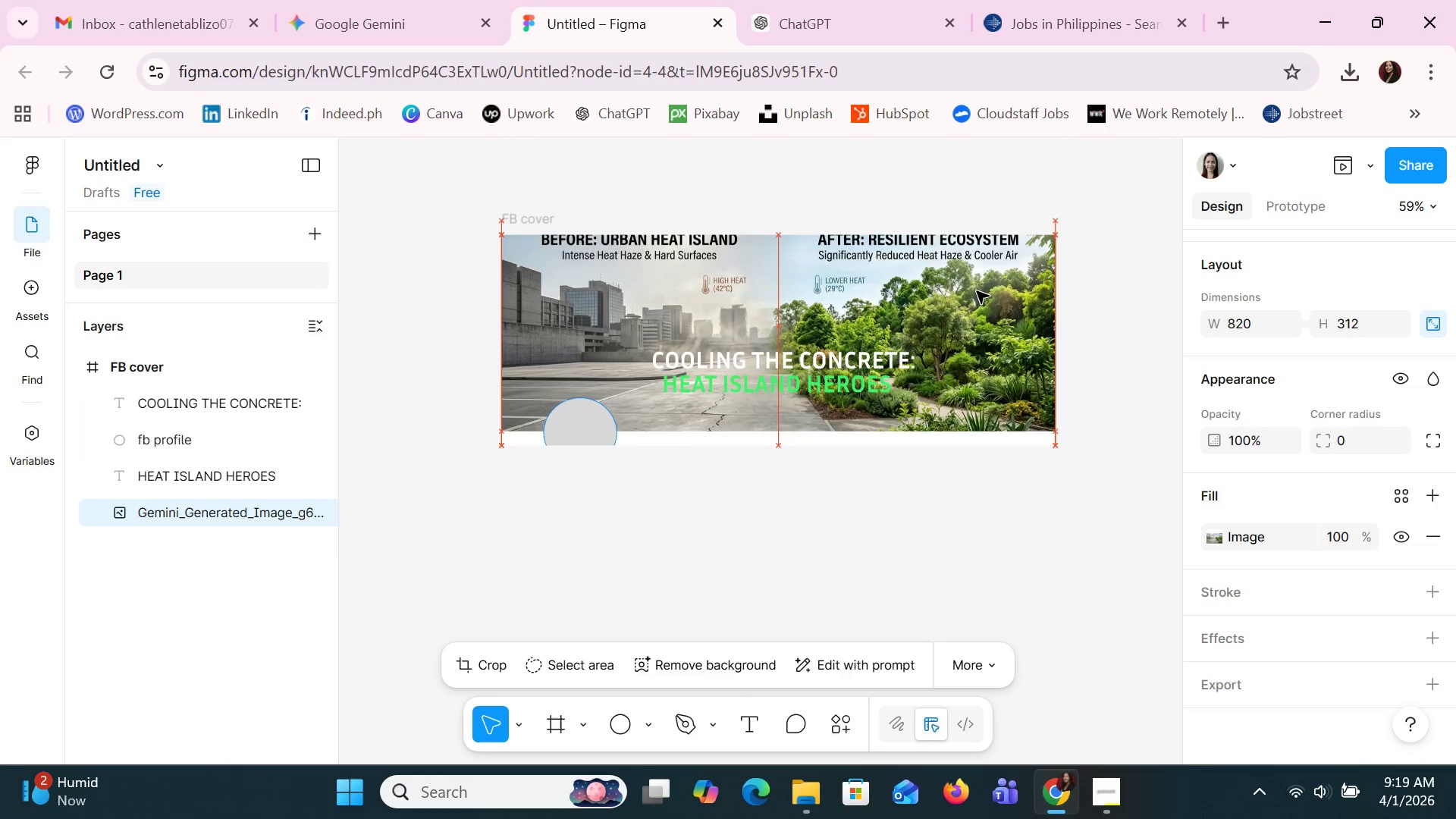 
key(ArrowUp)
 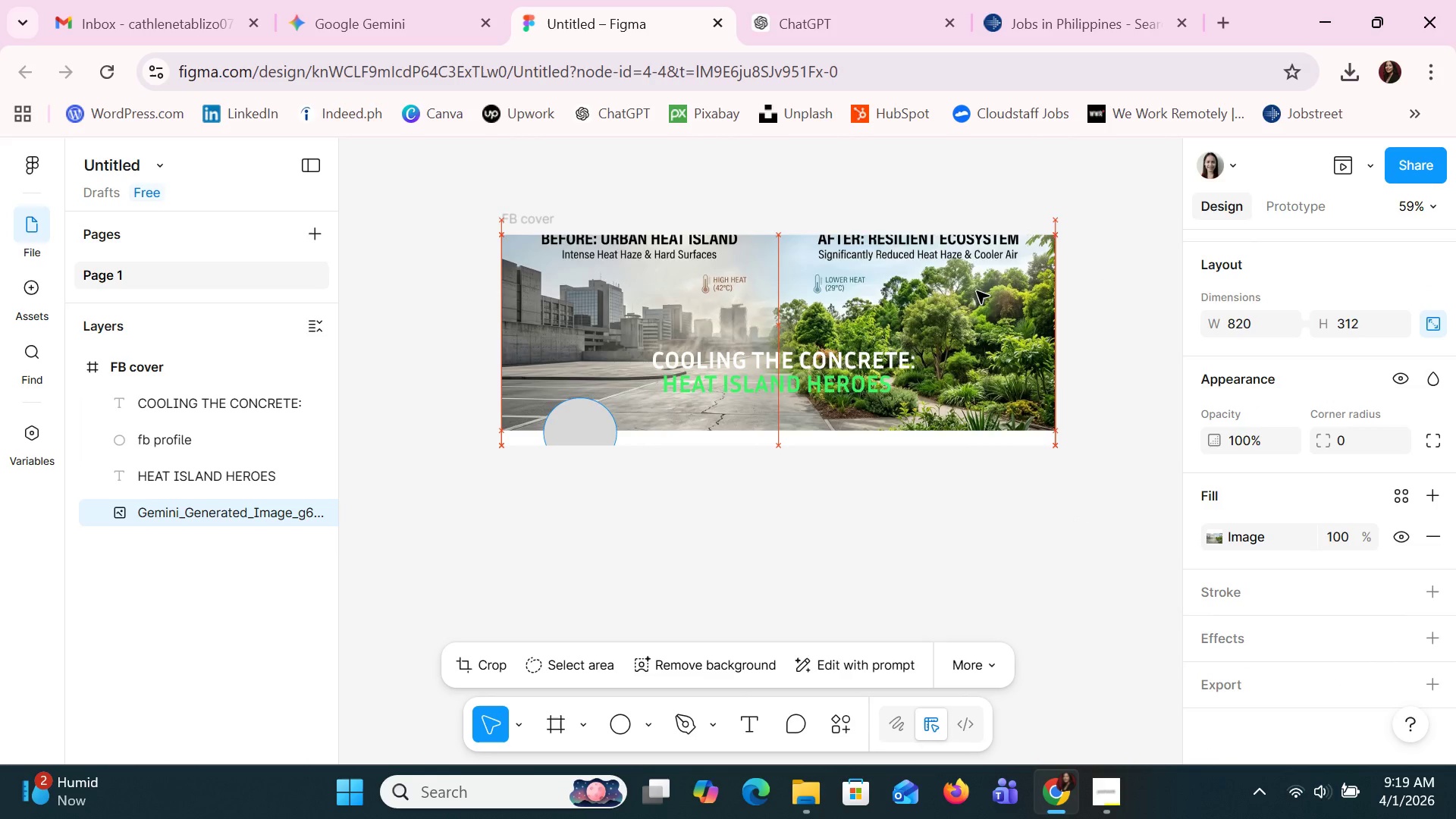 
key(ArrowUp)
 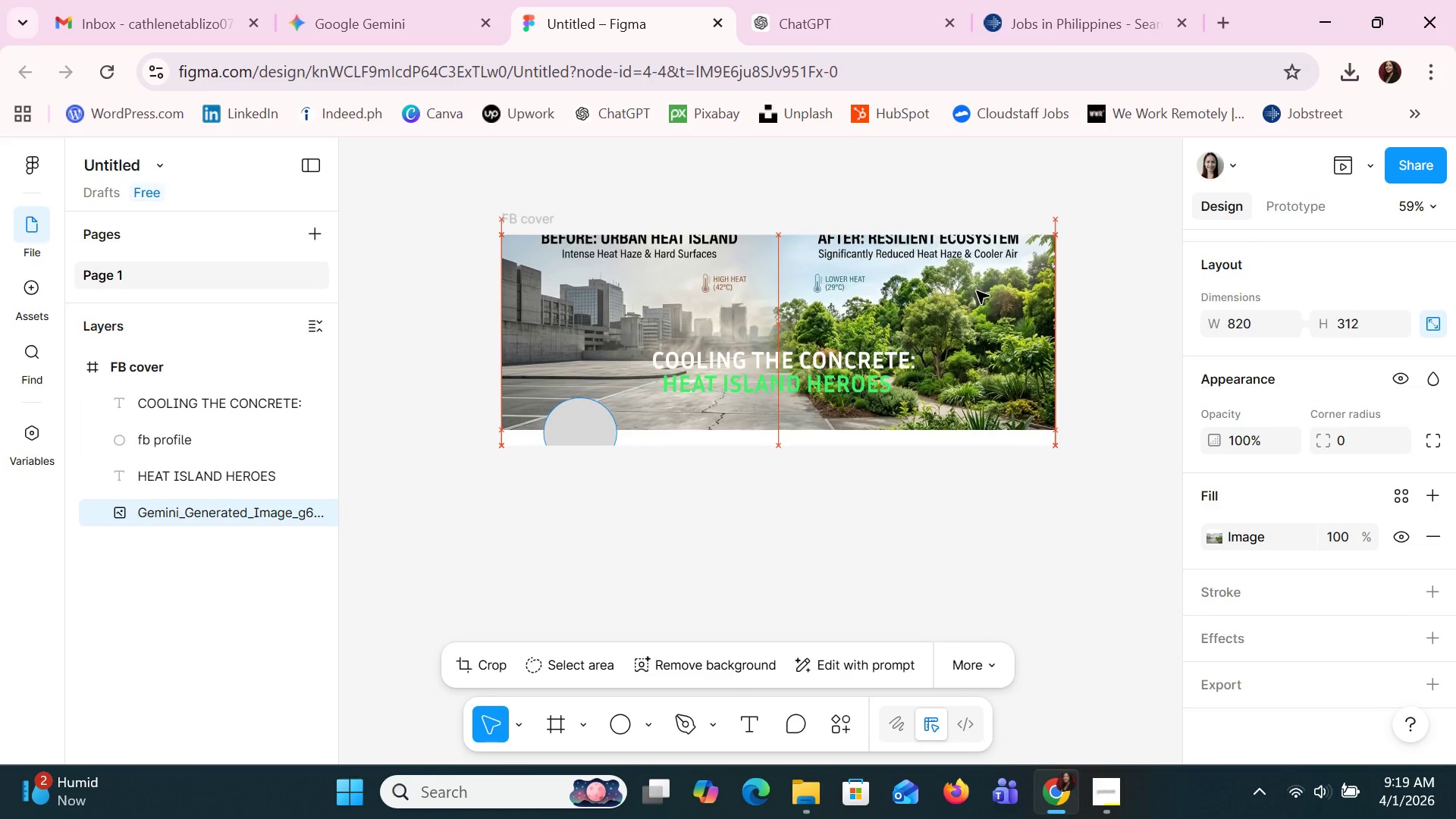 
key(ArrowUp)
 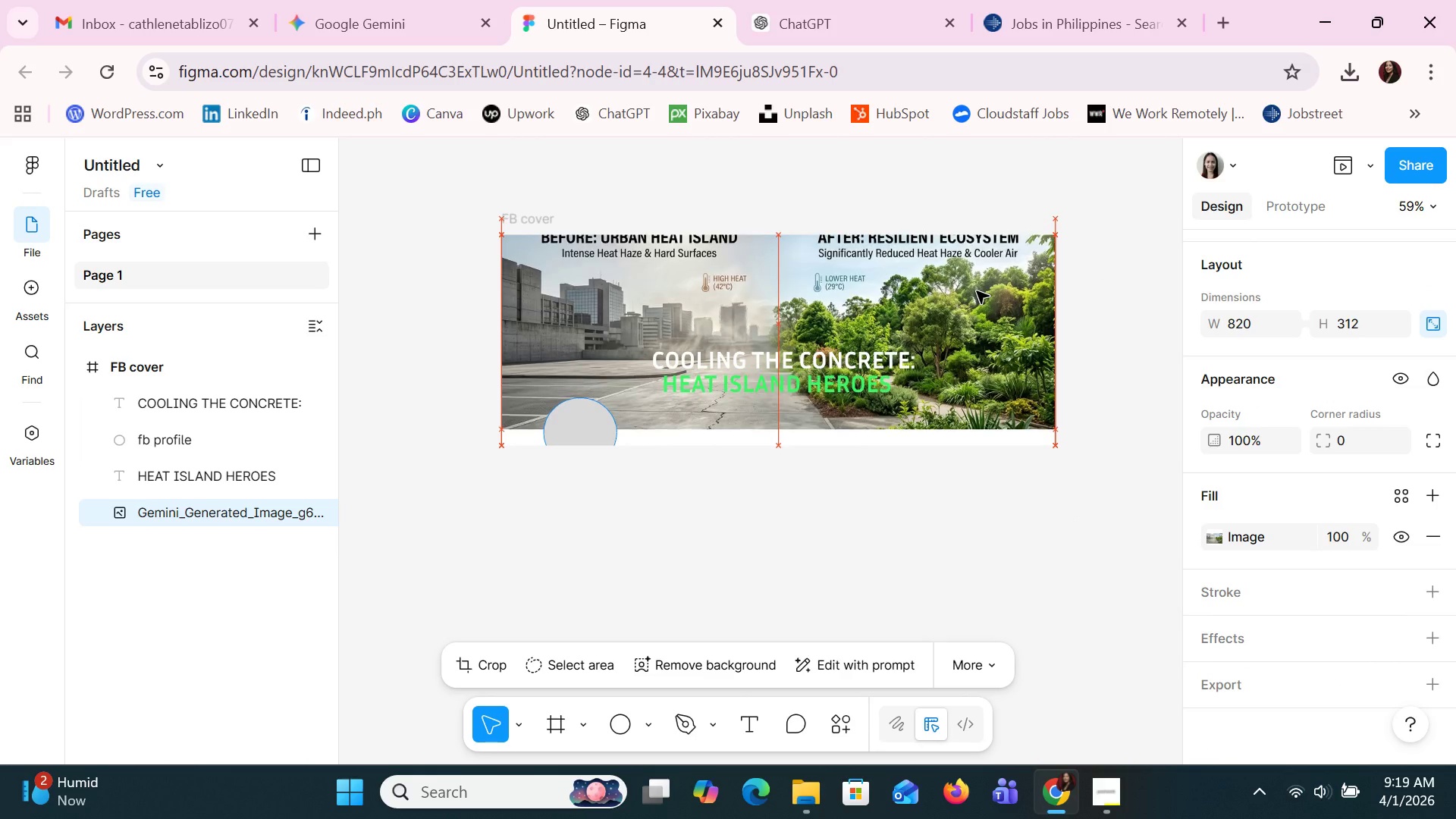 
key(ArrowUp)
 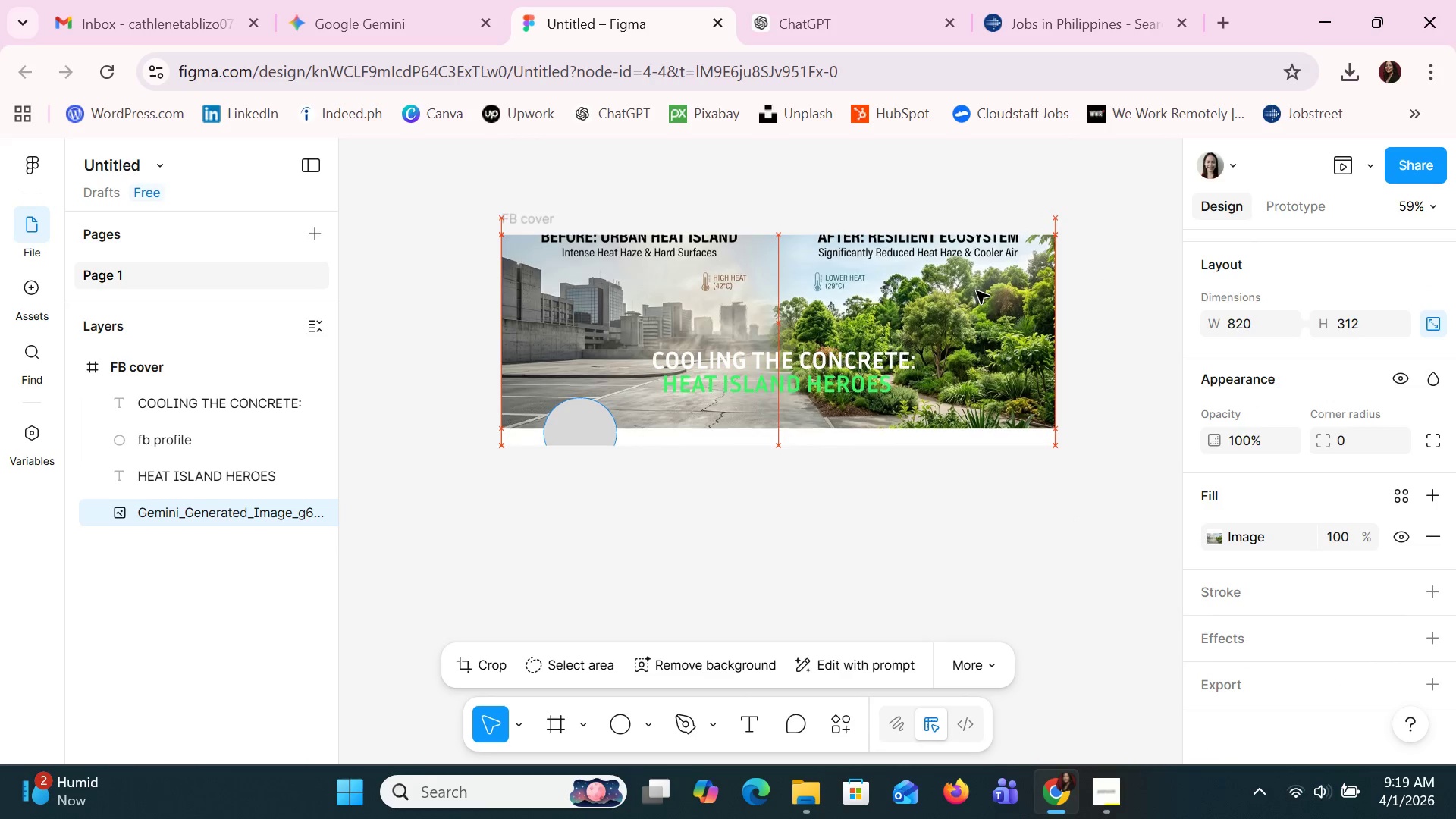 
key(ArrowUp)
 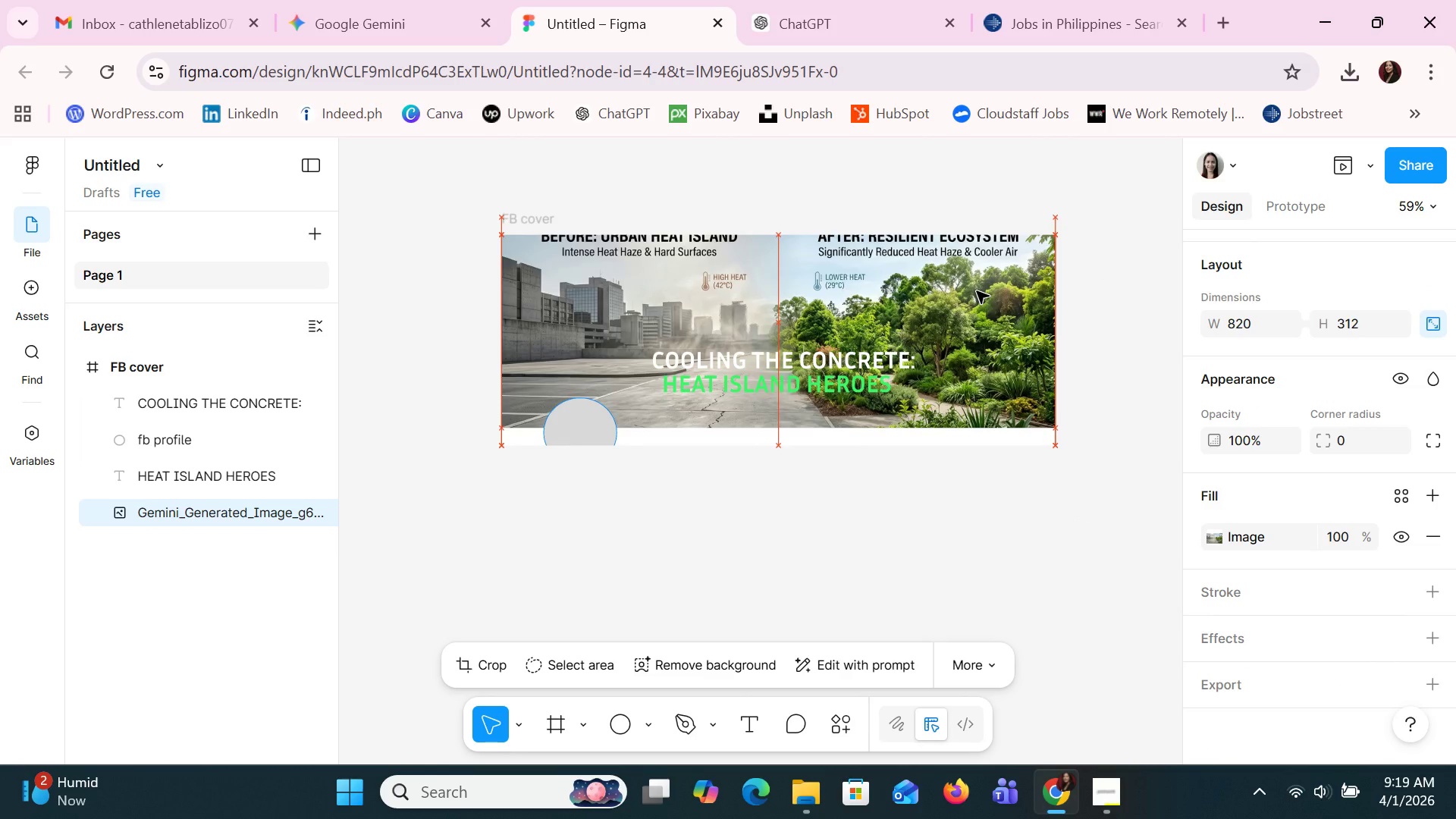 
key(ArrowUp)
 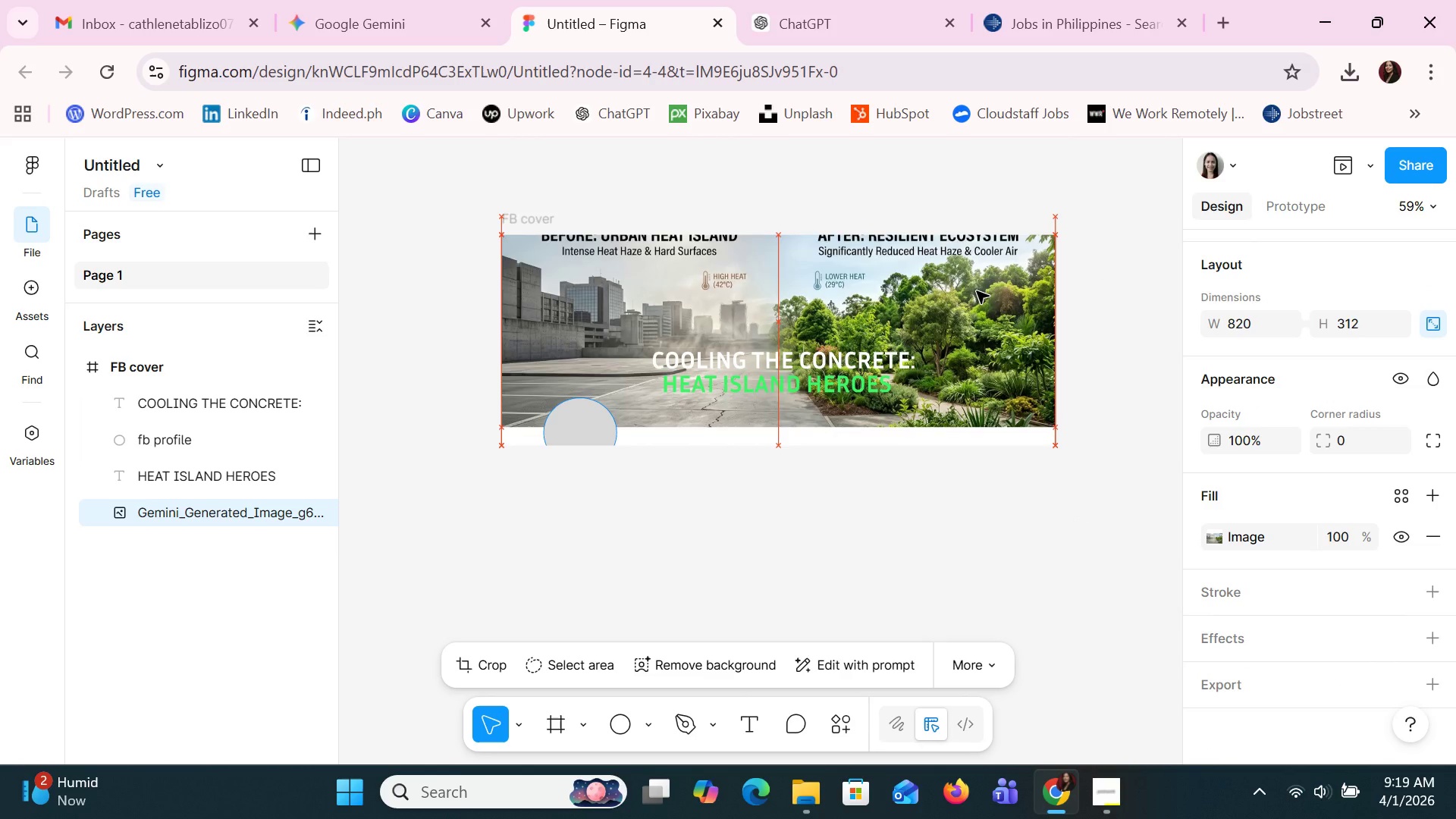 
key(ArrowUp)
 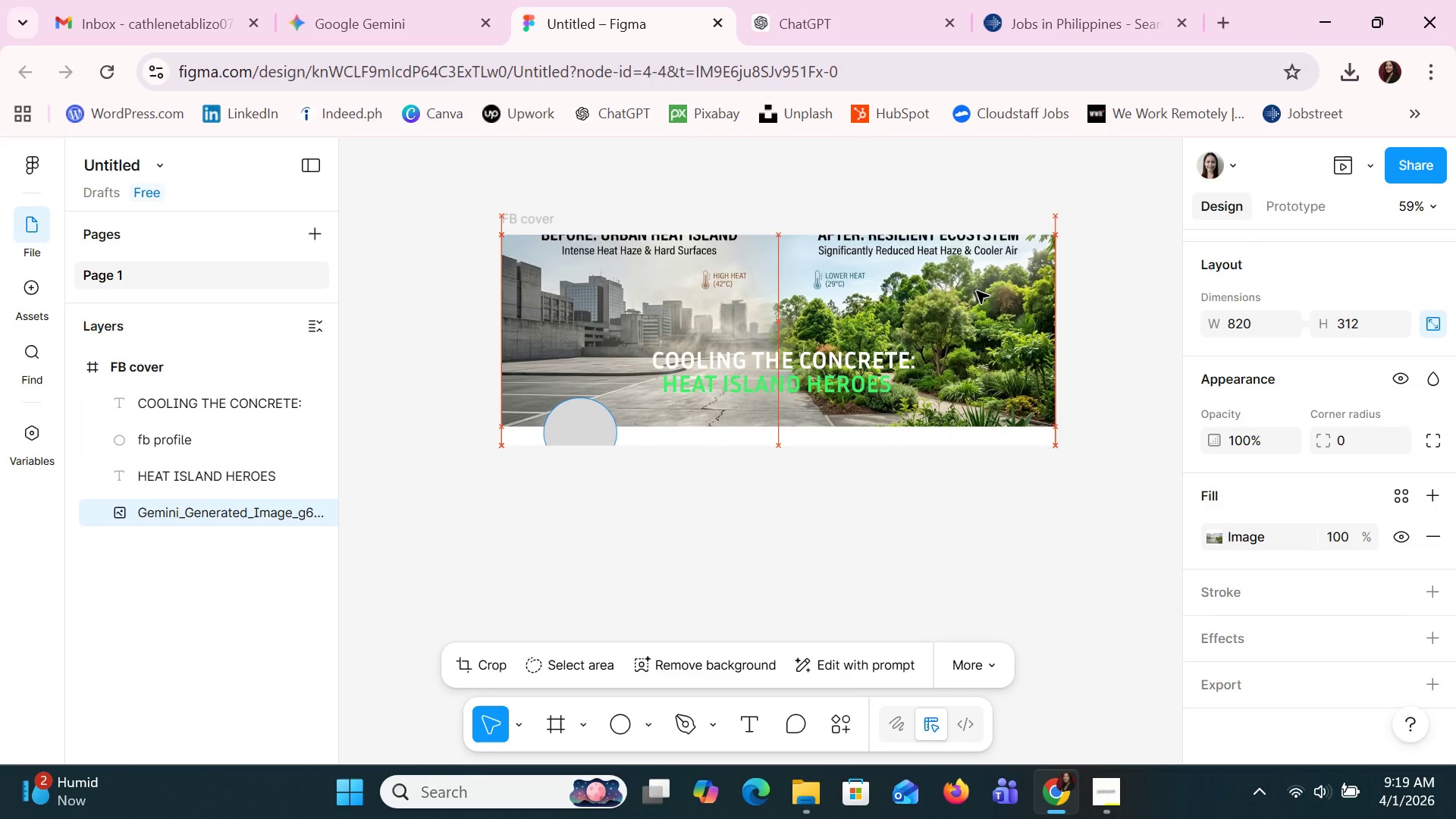 
key(ArrowUp)
 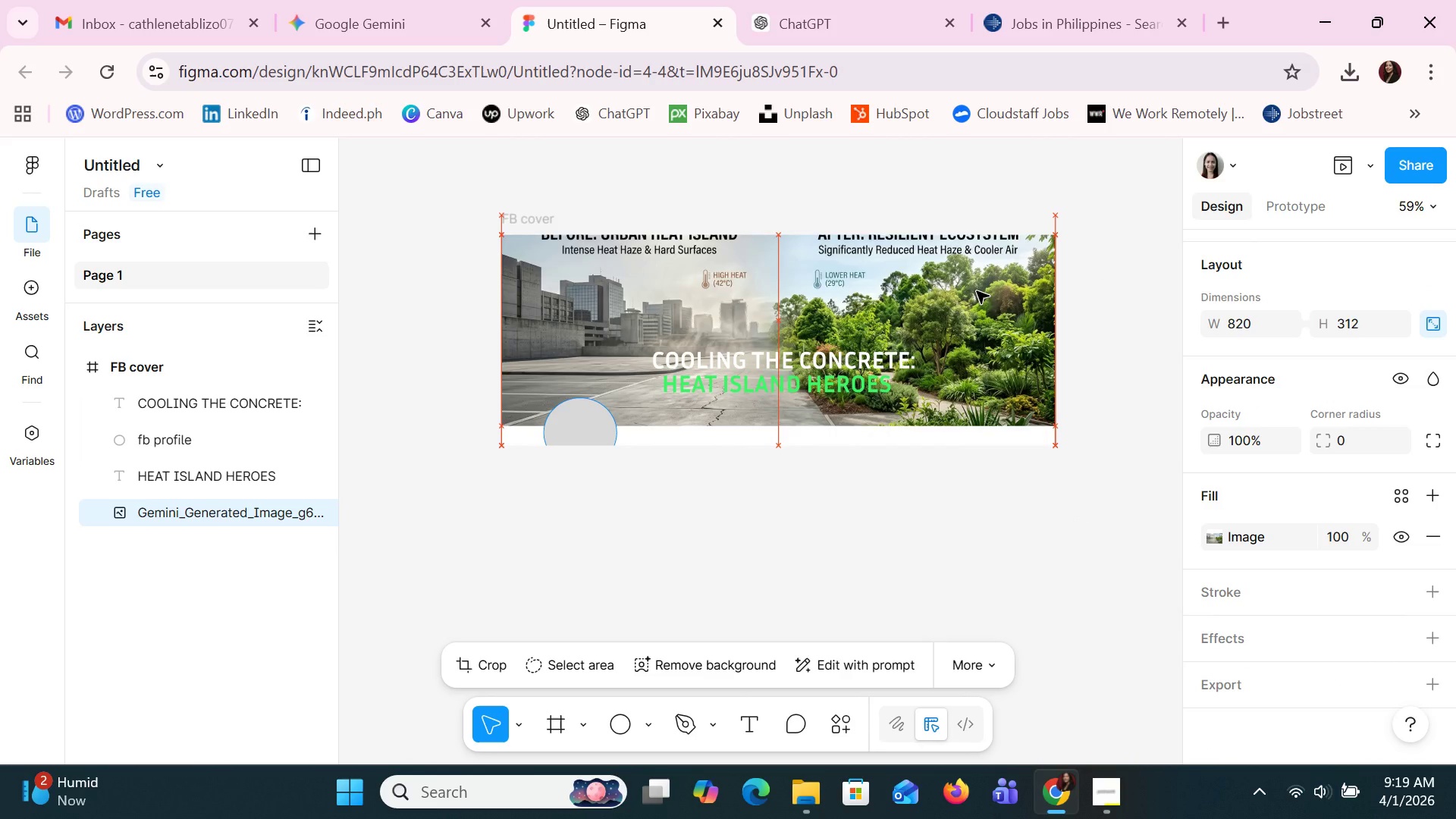 
key(ArrowUp)
 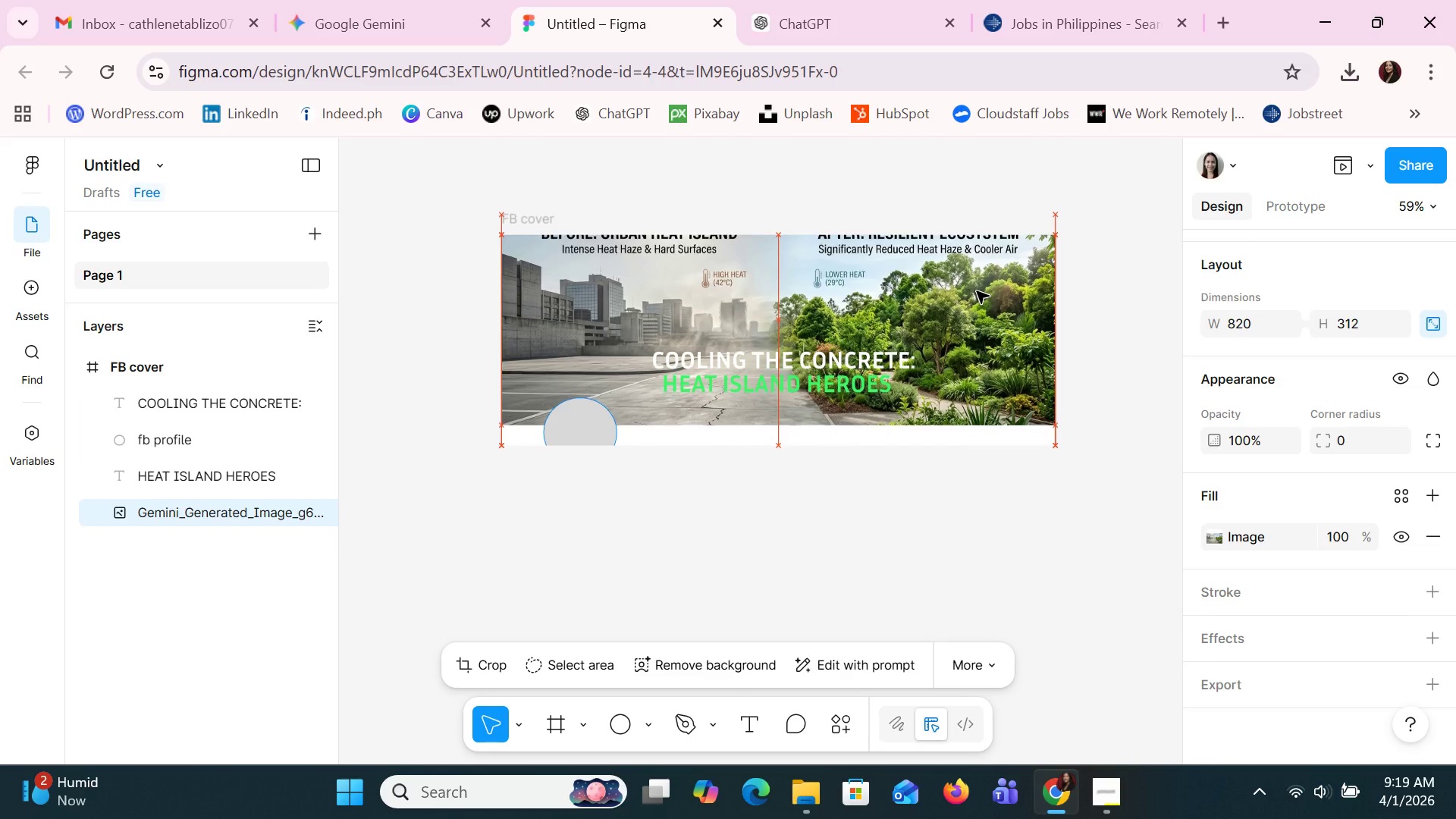 
key(ArrowUp)
 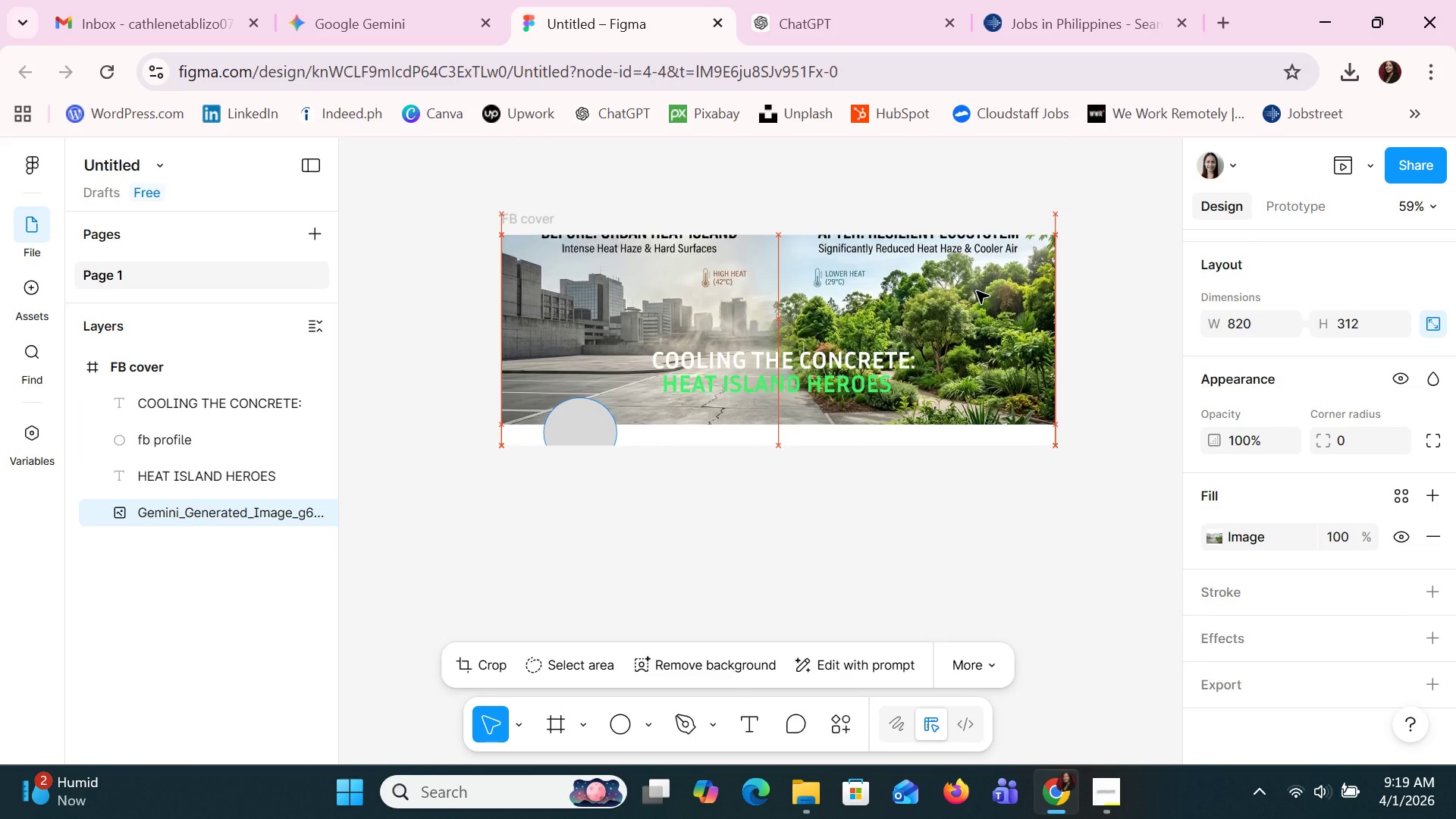 
key(ArrowUp)
 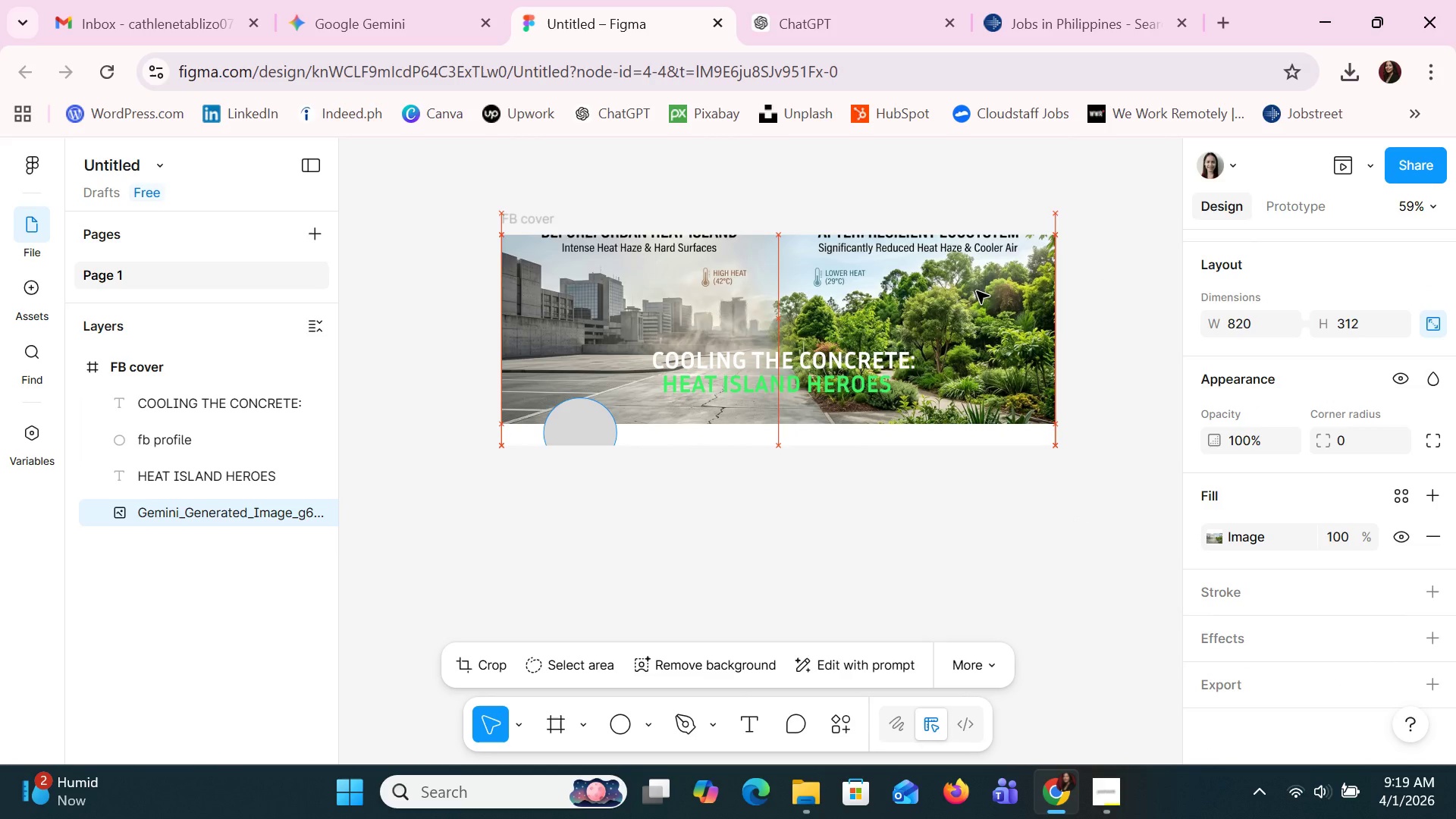 
key(ArrowUp)
 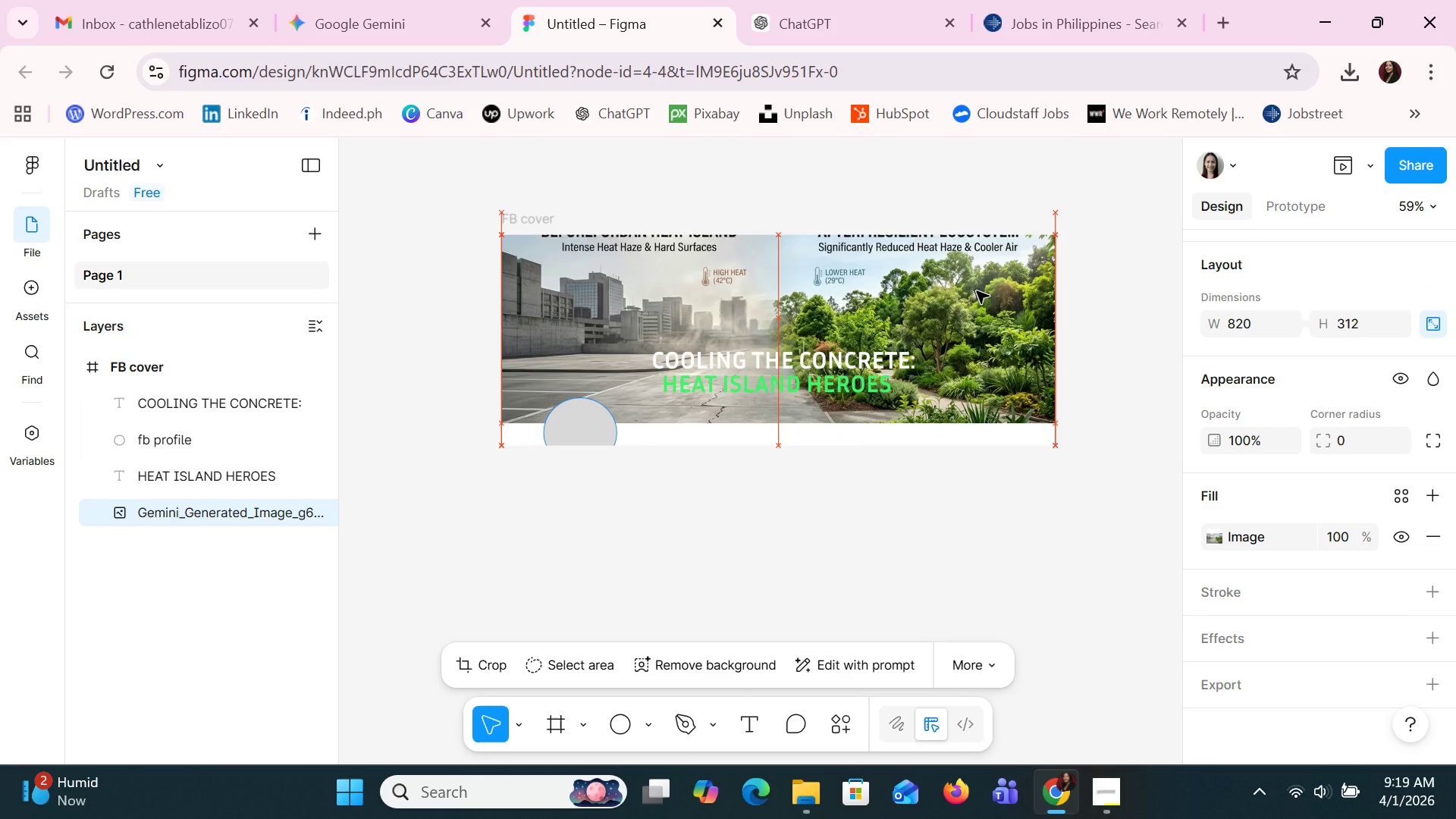 
key(ArrowUp)
 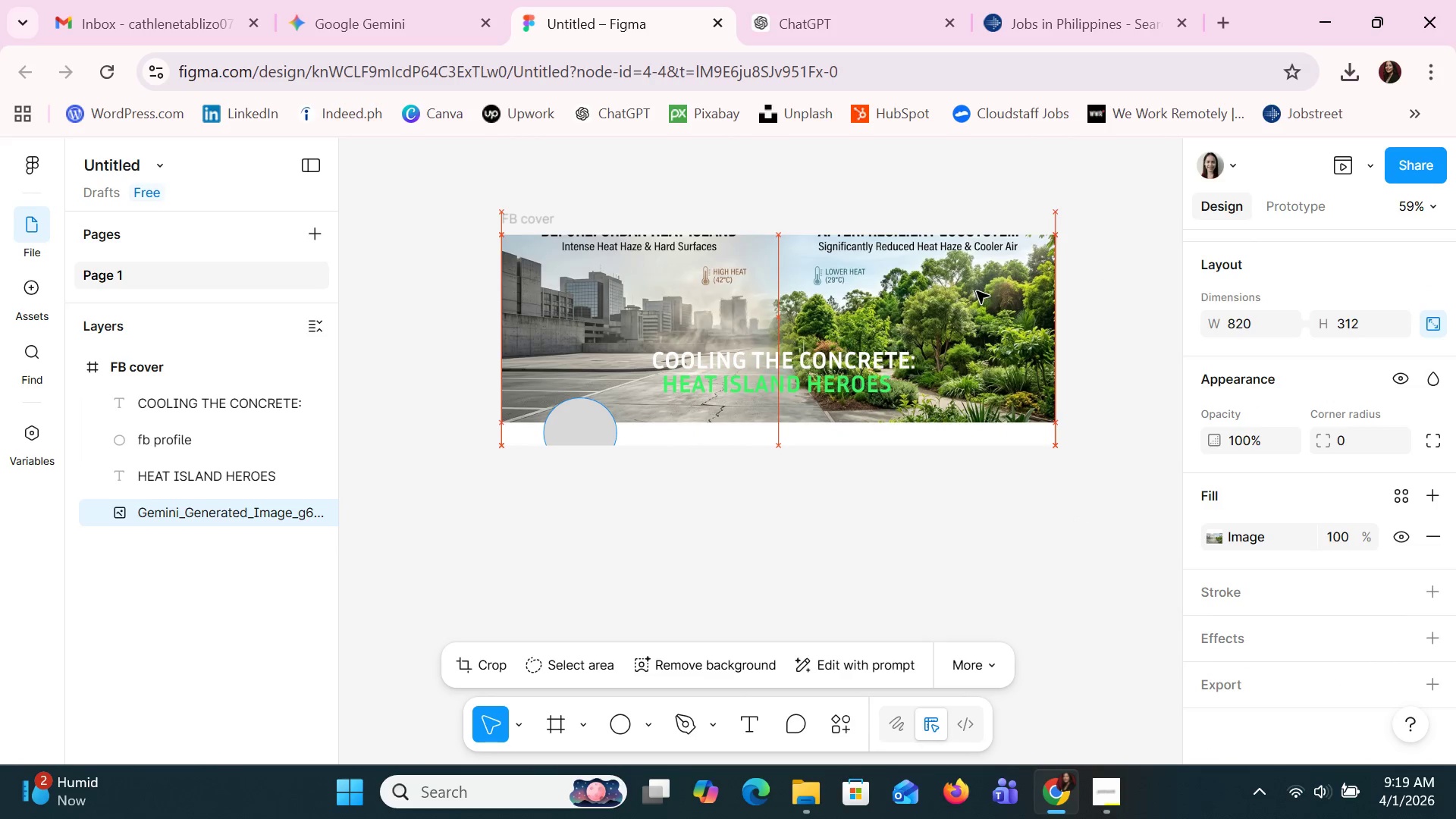 
key(ArrowUp)
 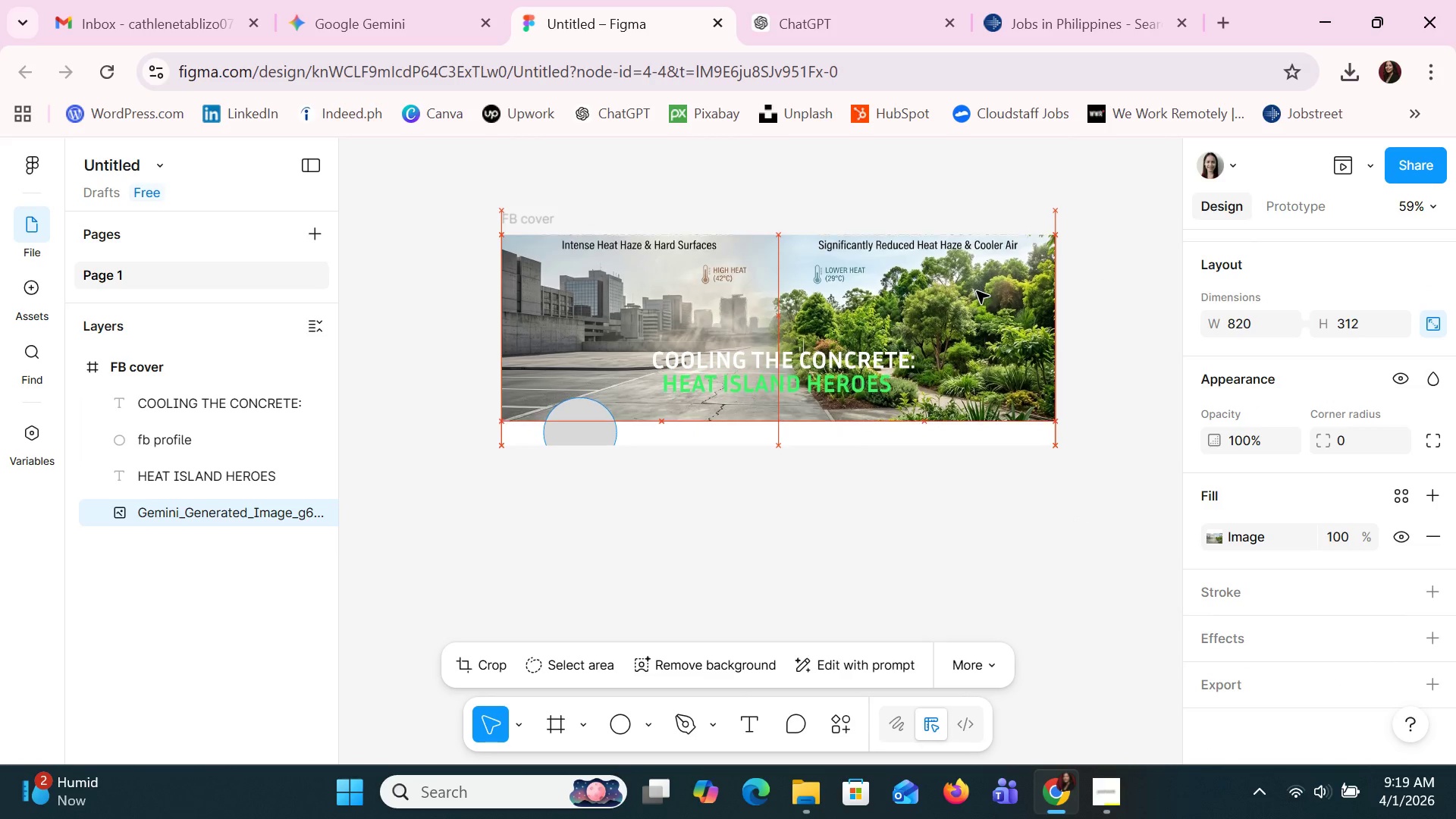 
key(ArrowUp)
 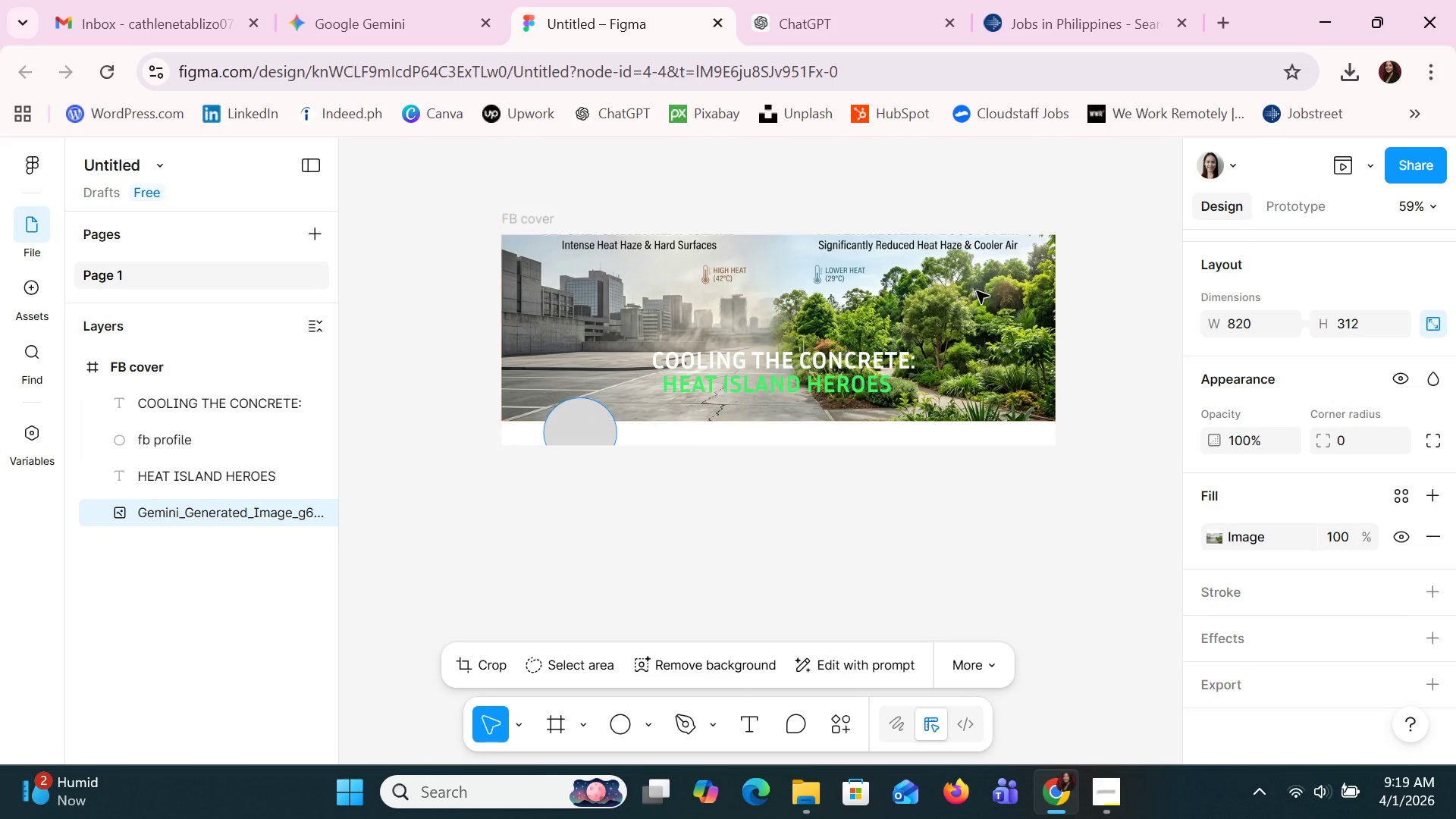 
key(ArrowUp)
 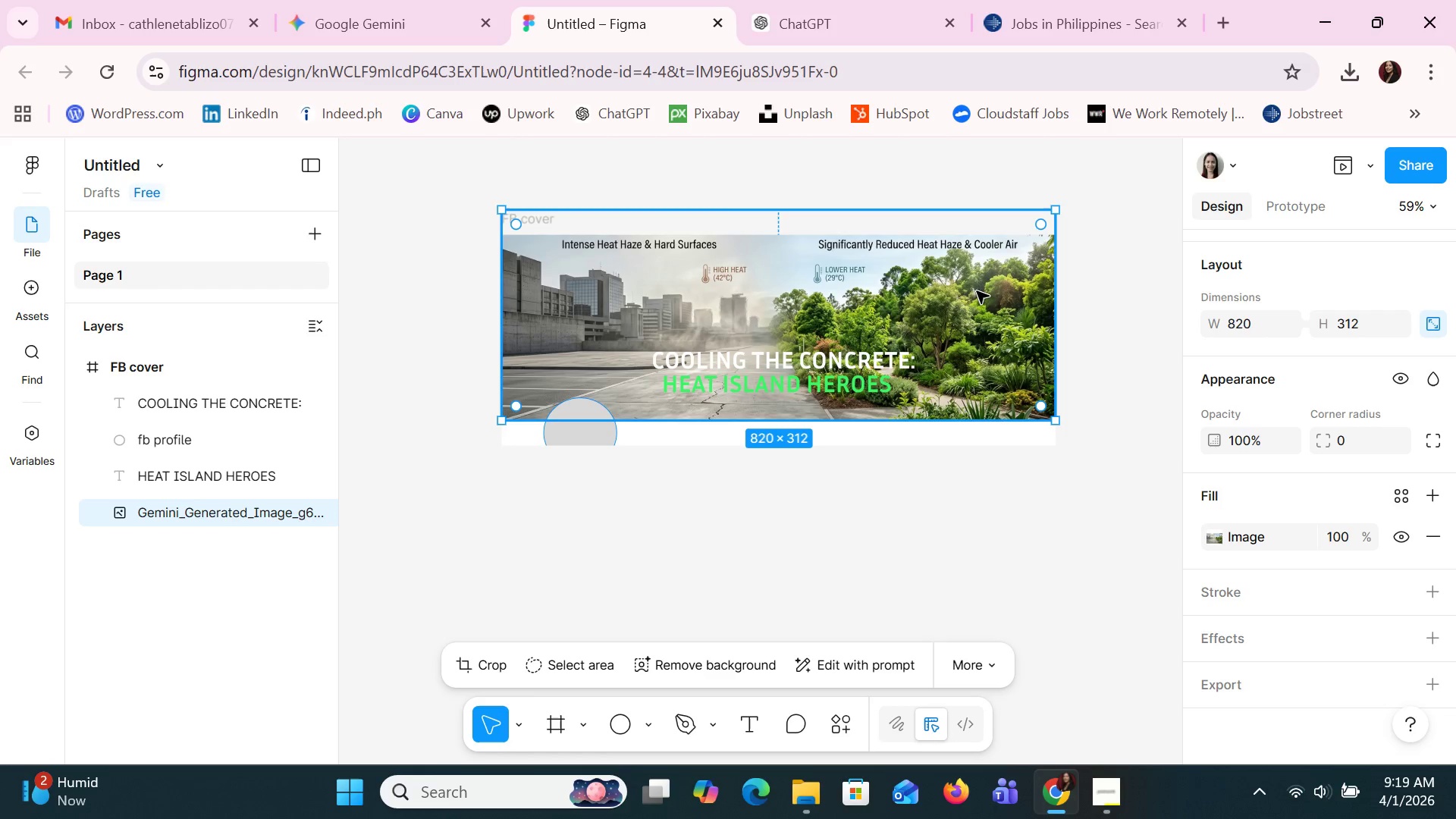 
left_click_drag(start_coordinate=[835, 422], to_coordinate=[839, 441])
 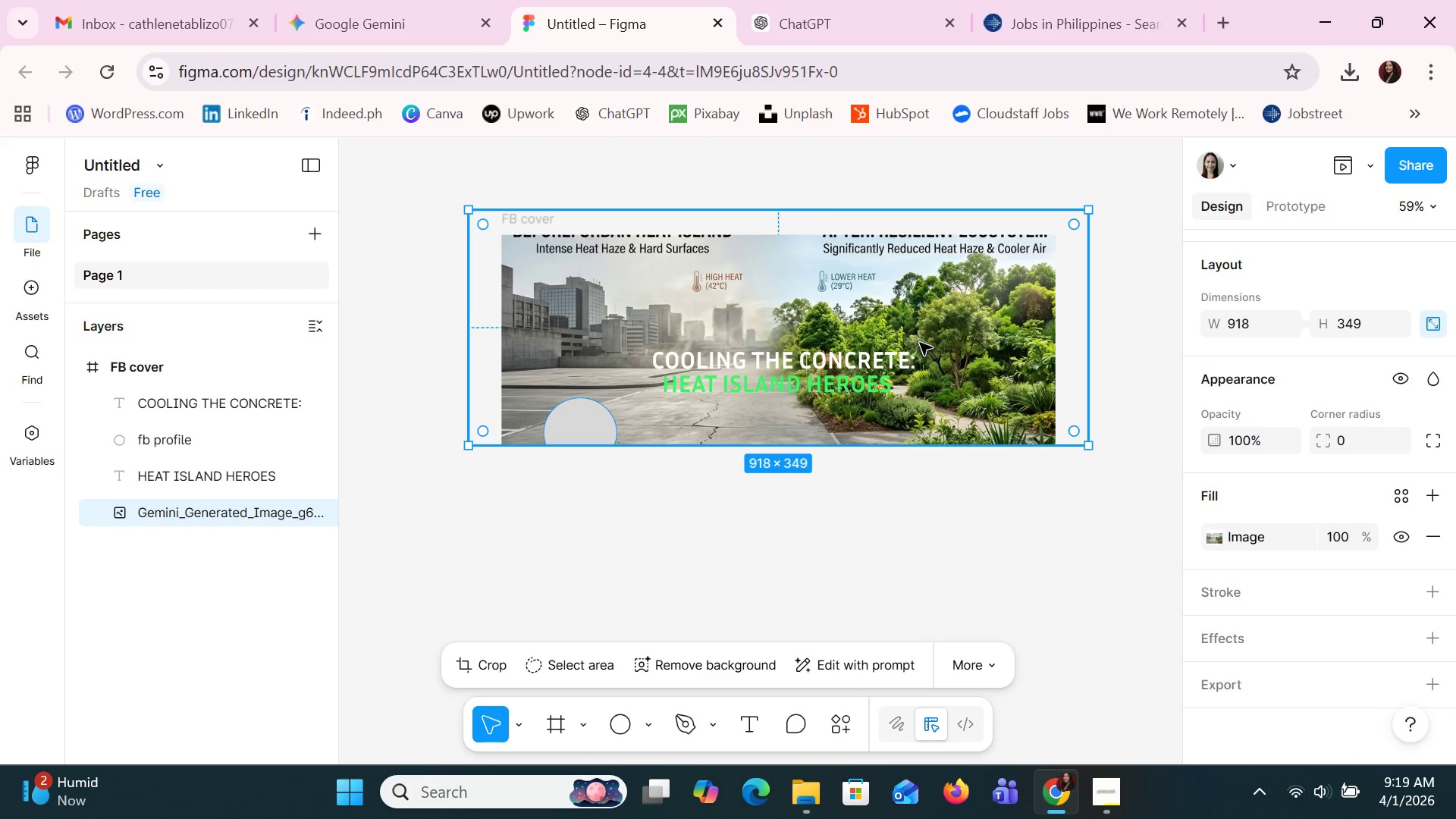 
key(ArrowUp)
 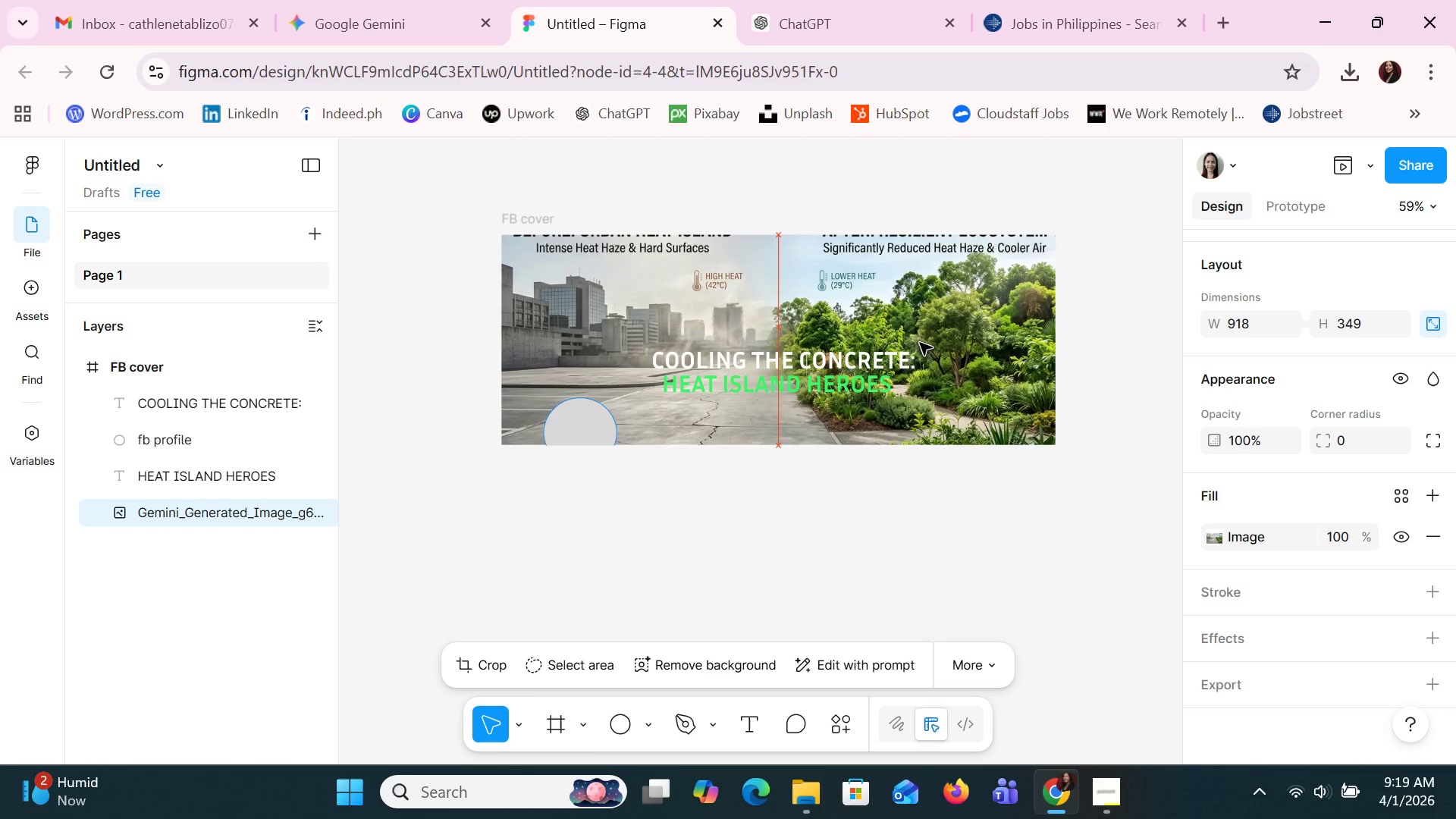 
key(ArrowUp)
 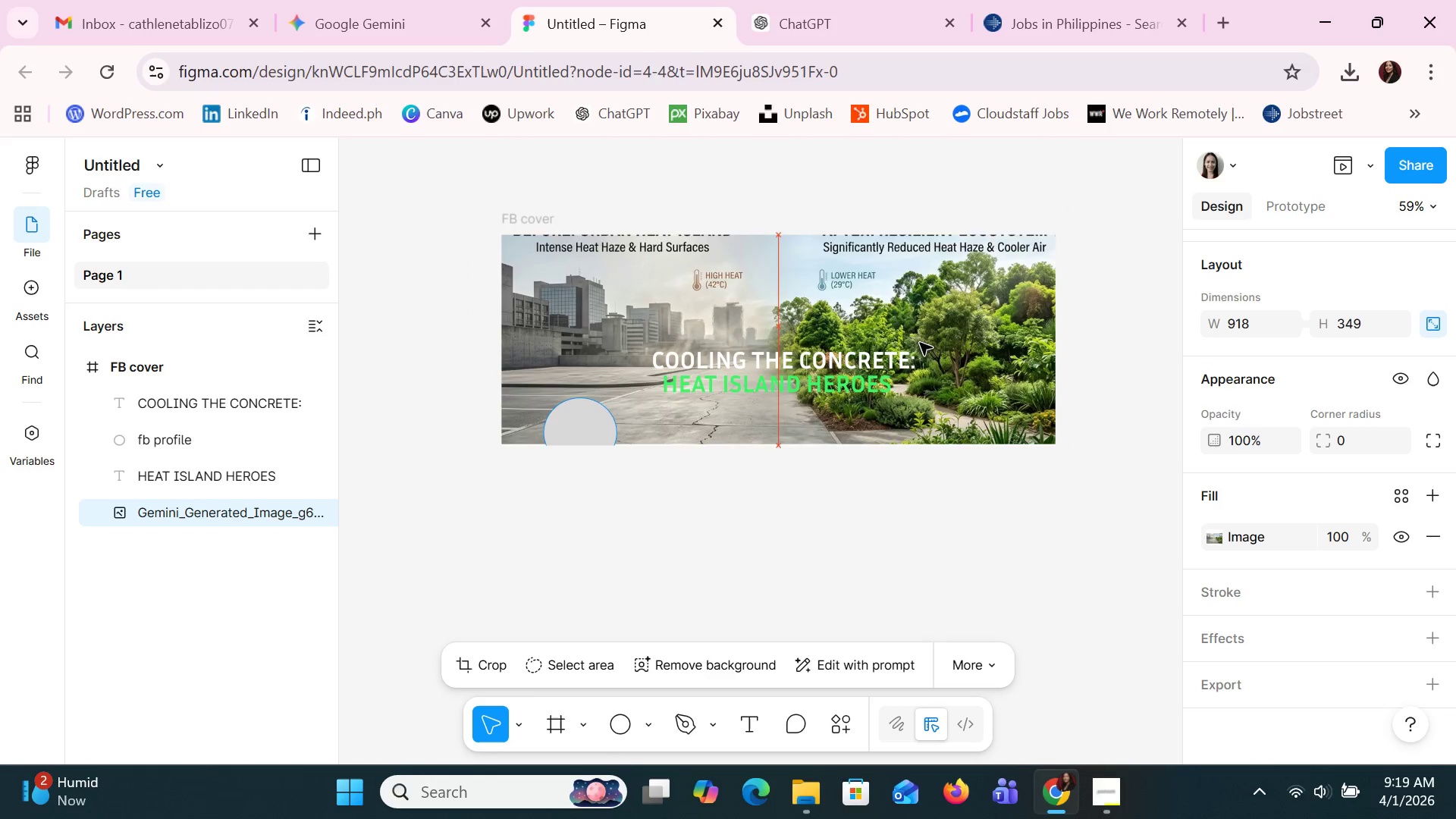 
key(ArrowUp)
 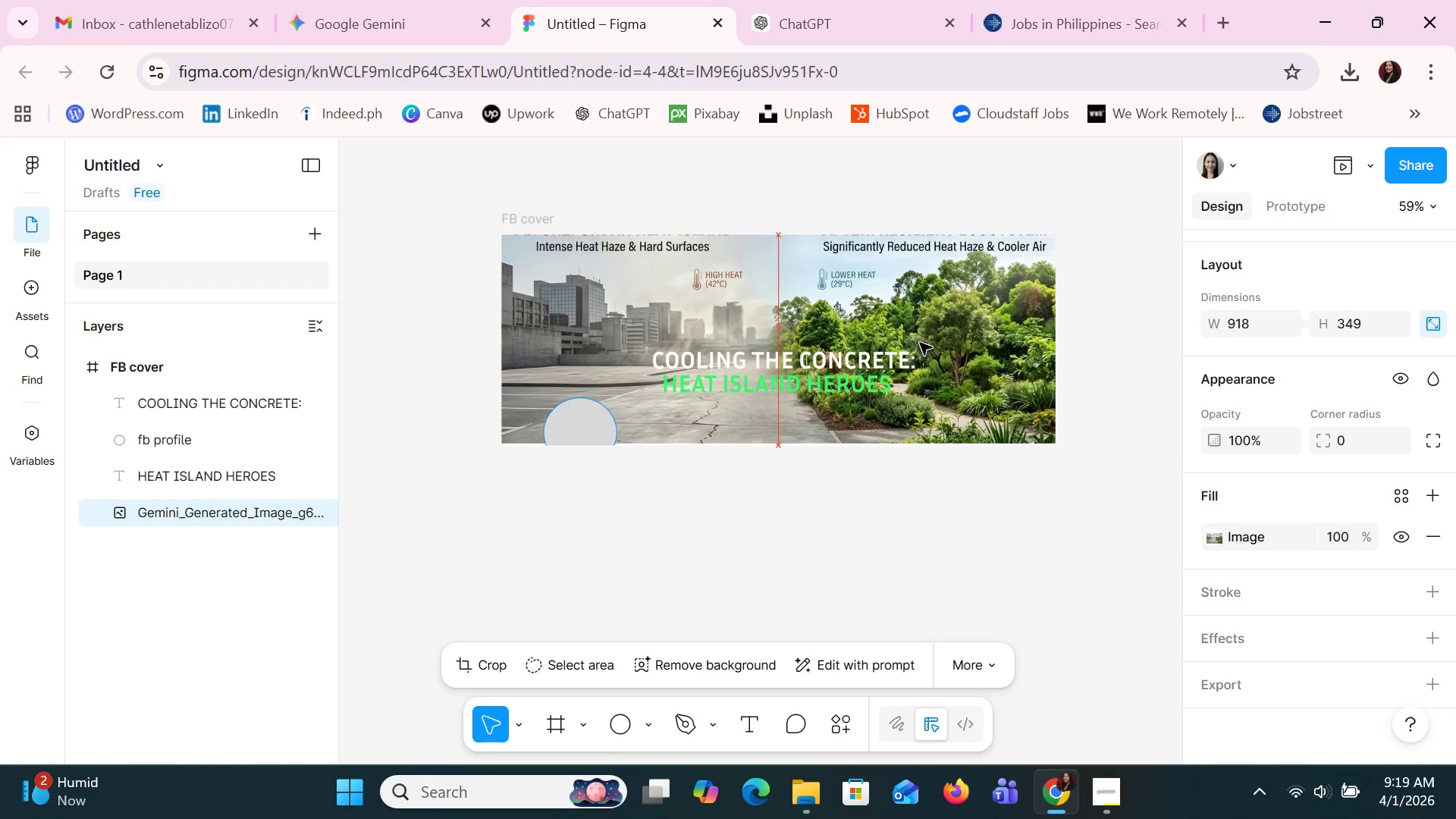 
key(ArrowUp)
 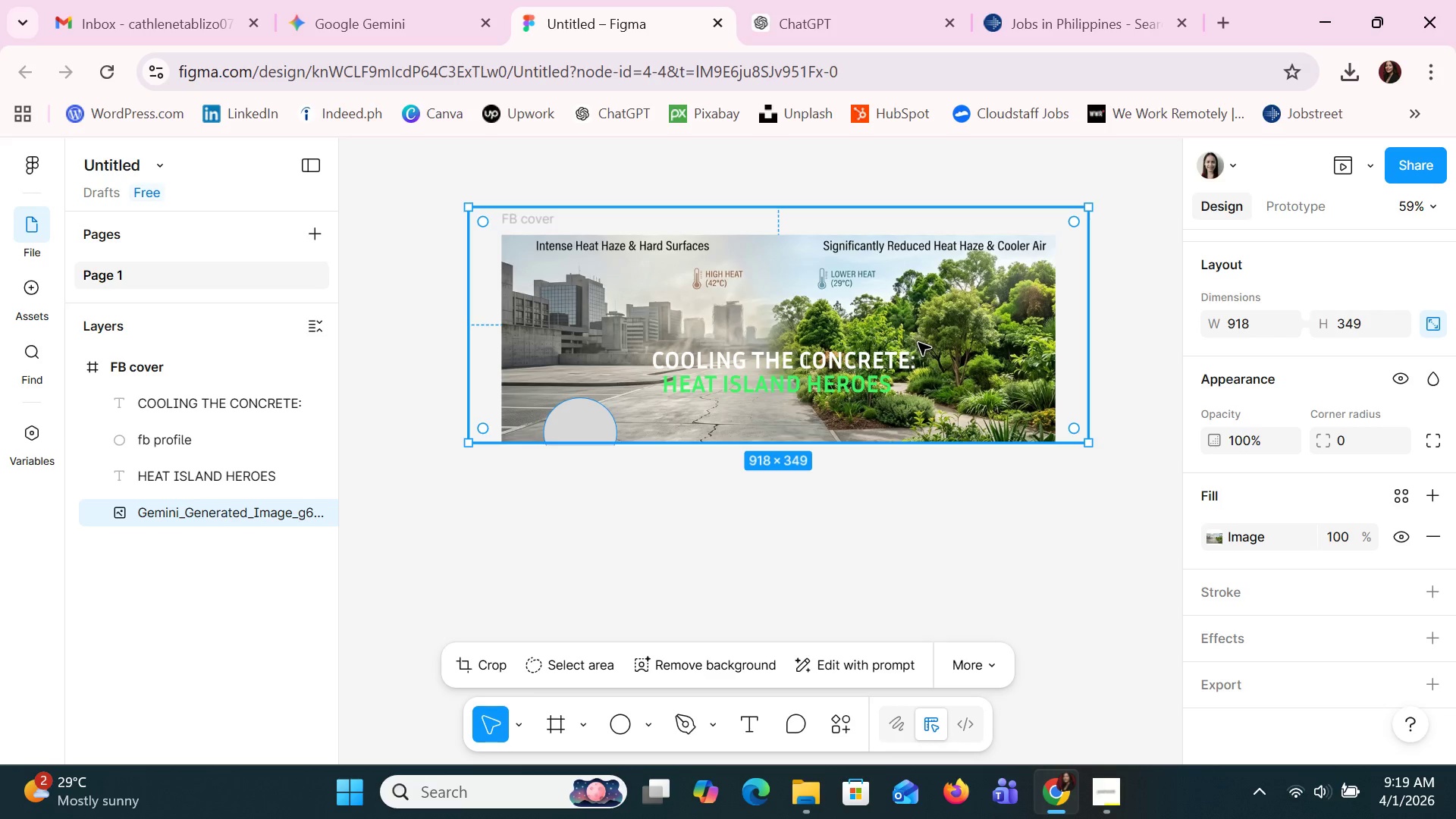 
wait(10.14)
 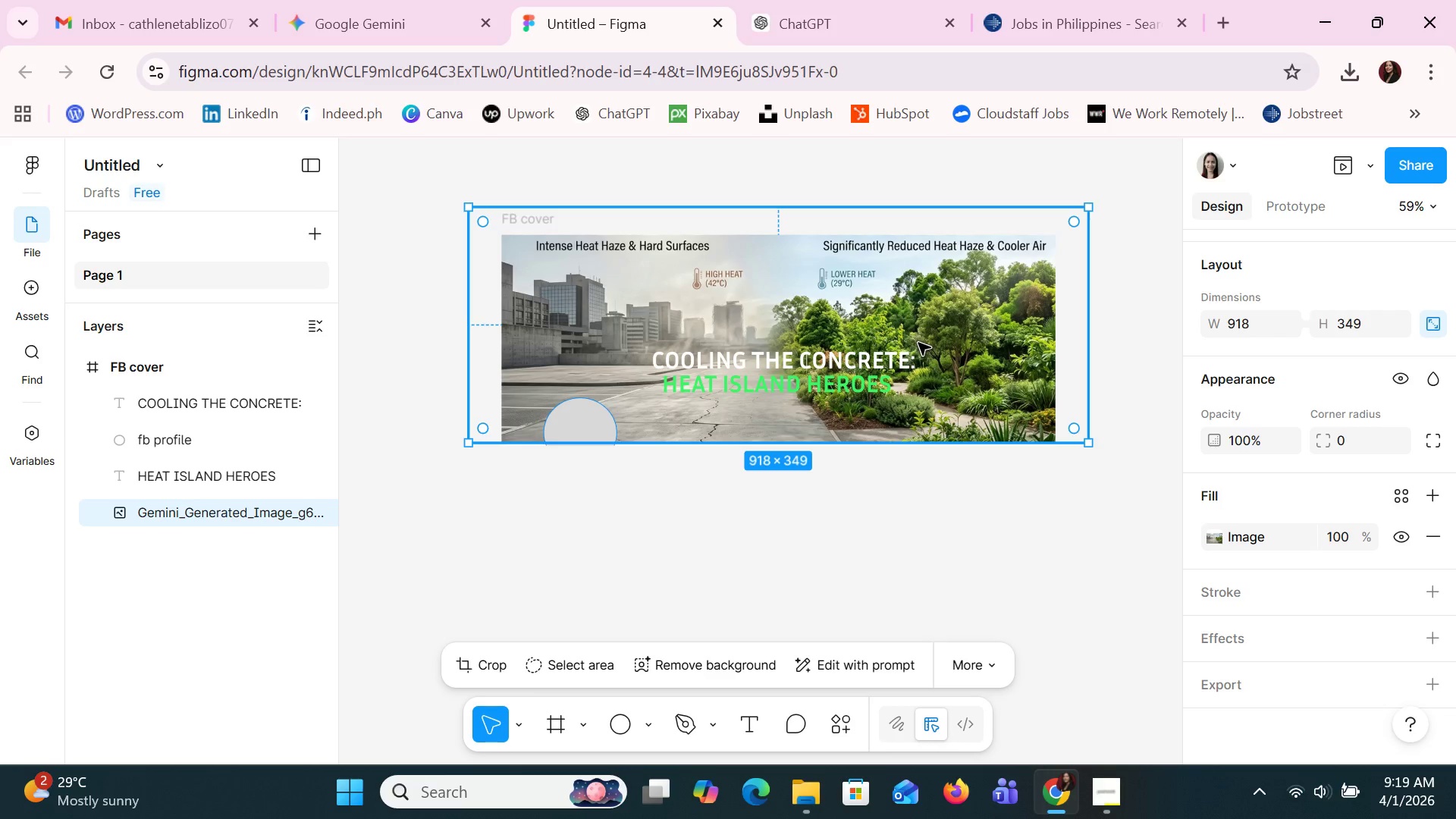 
left_click([383, 22])
 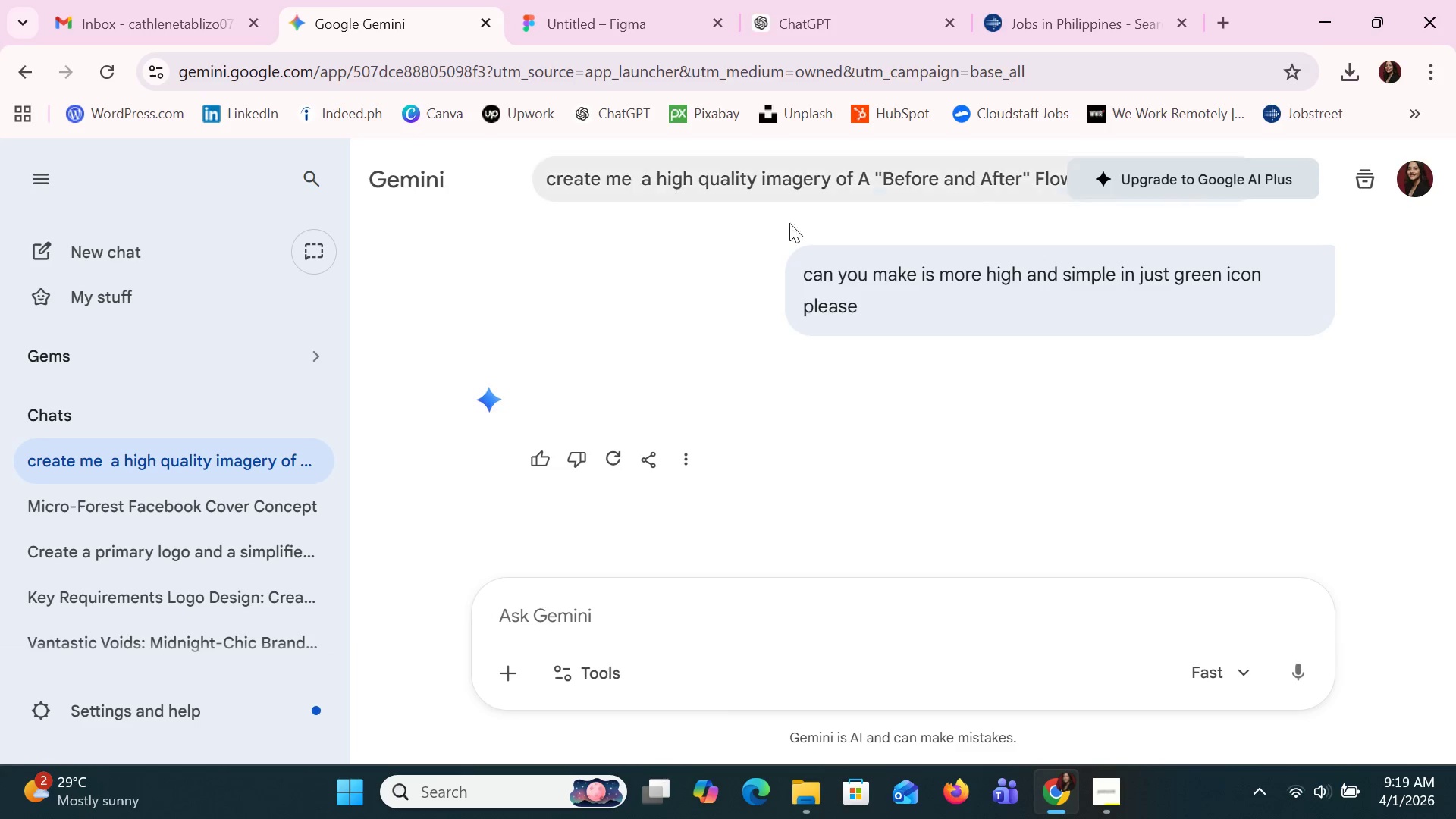 
scroll: coordinate [874, 403], scroll_direction: down, amount: 2.0
 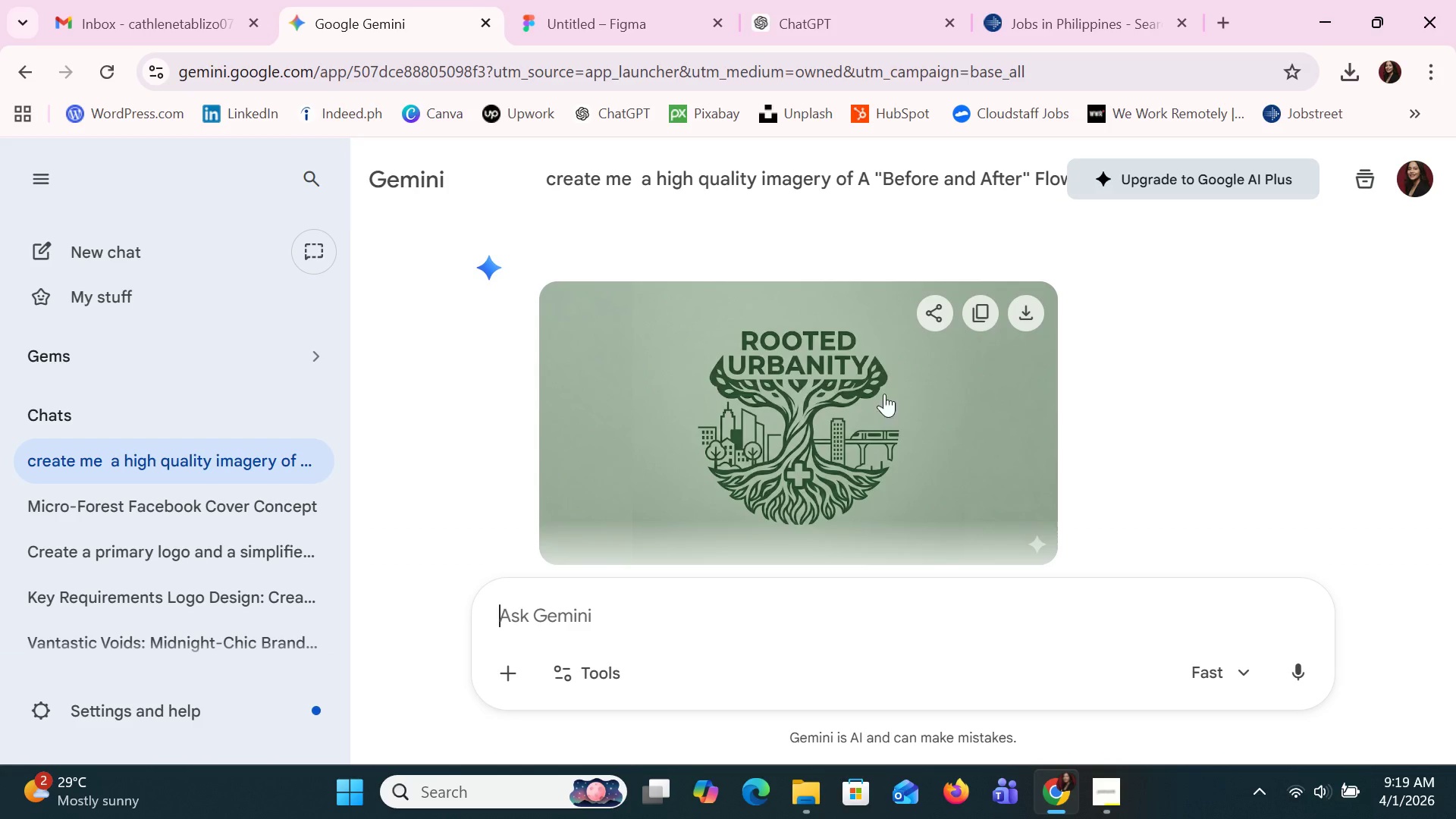 
left_click([1015, 309])
 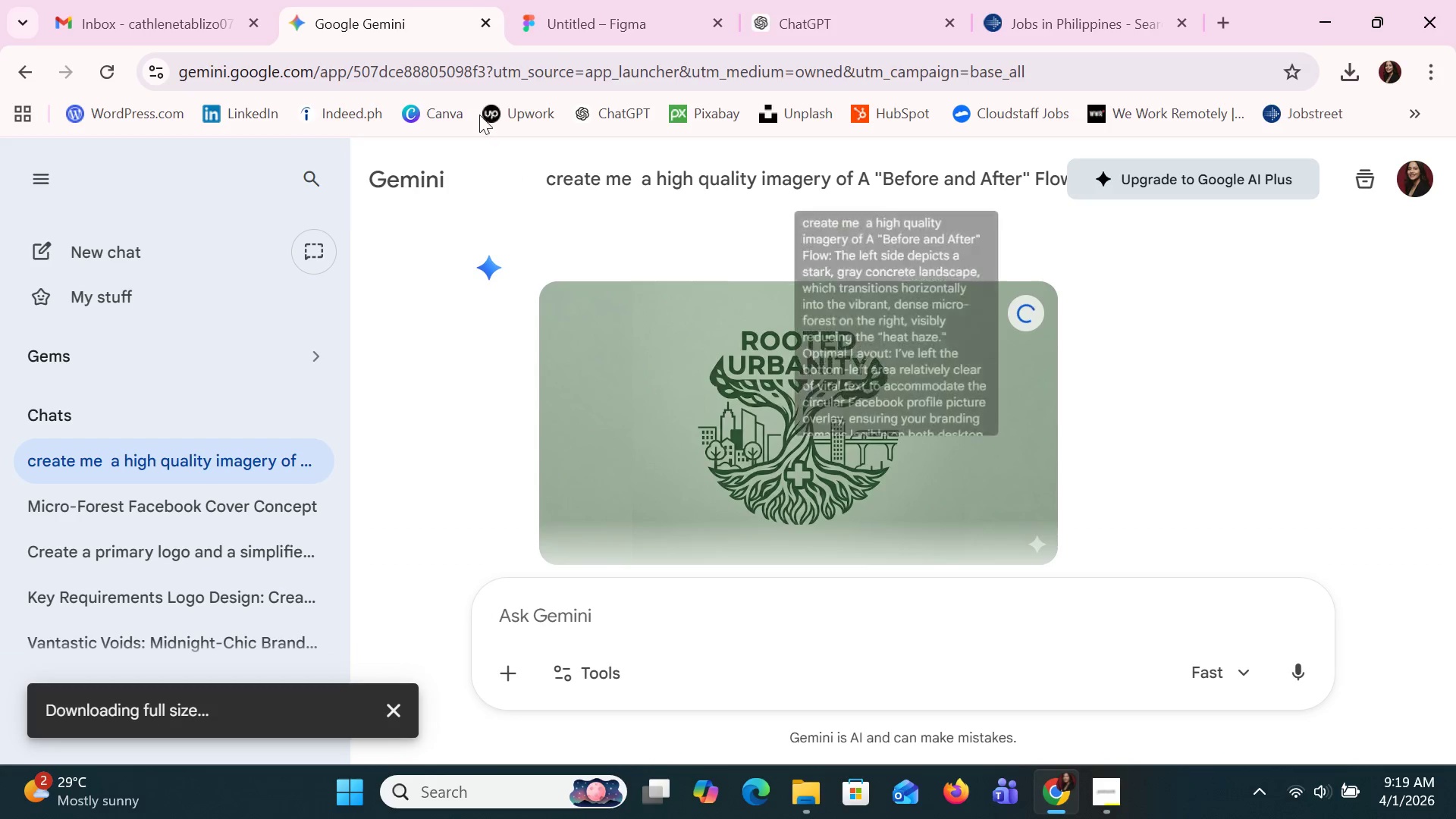 
left_click([566, 24])
 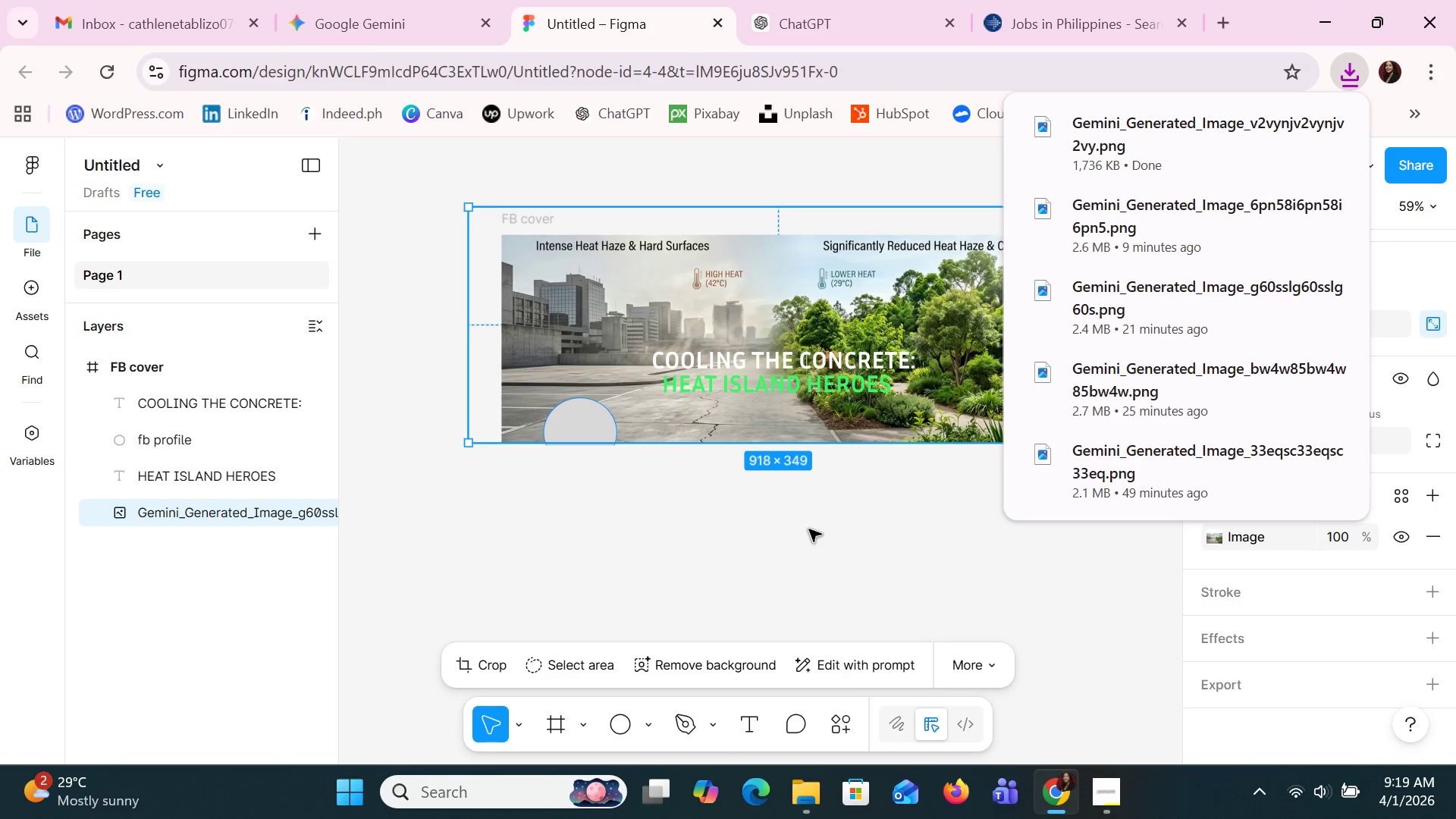 
left_click([560, 559])
 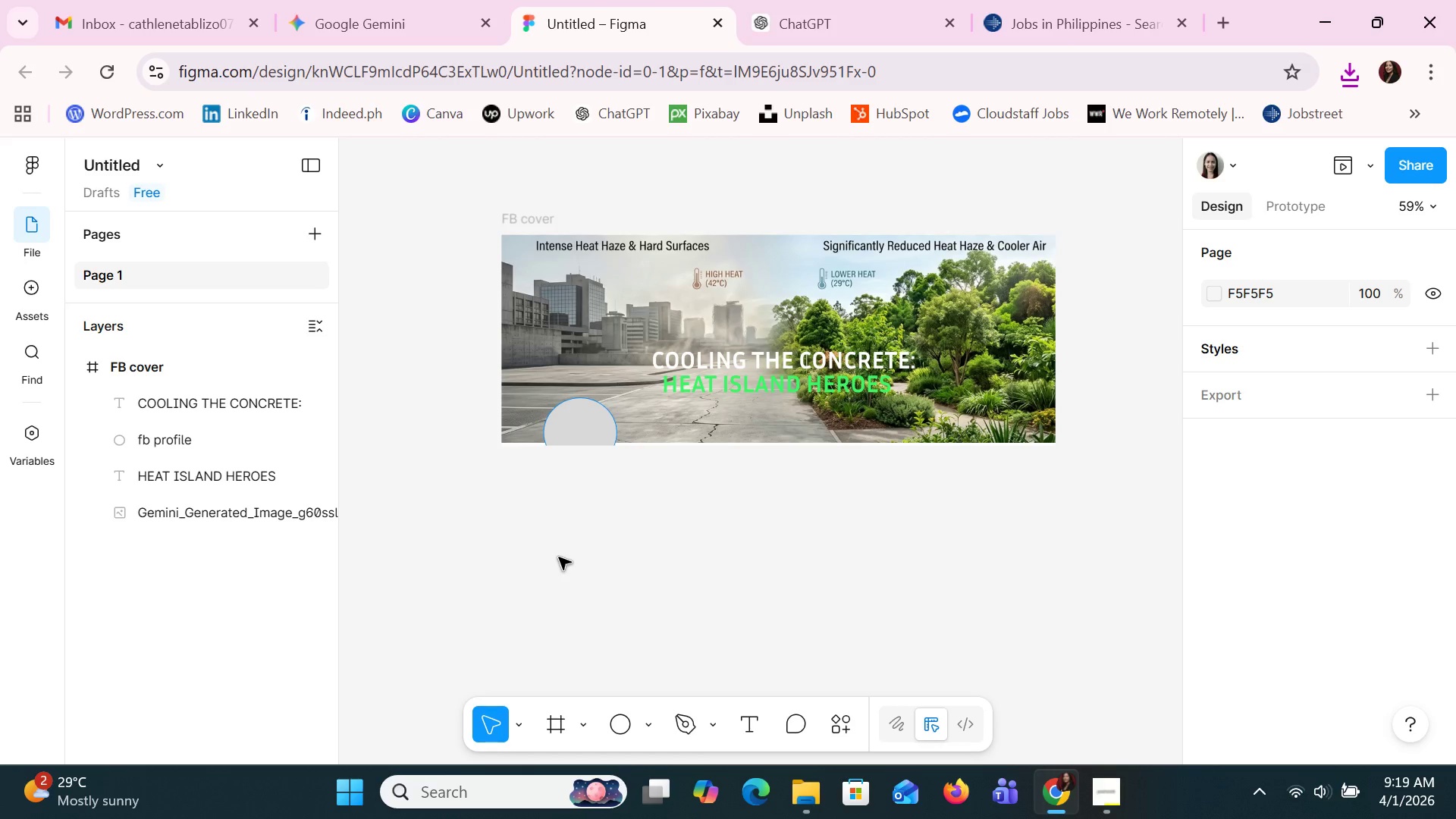 
wait(5.95)
 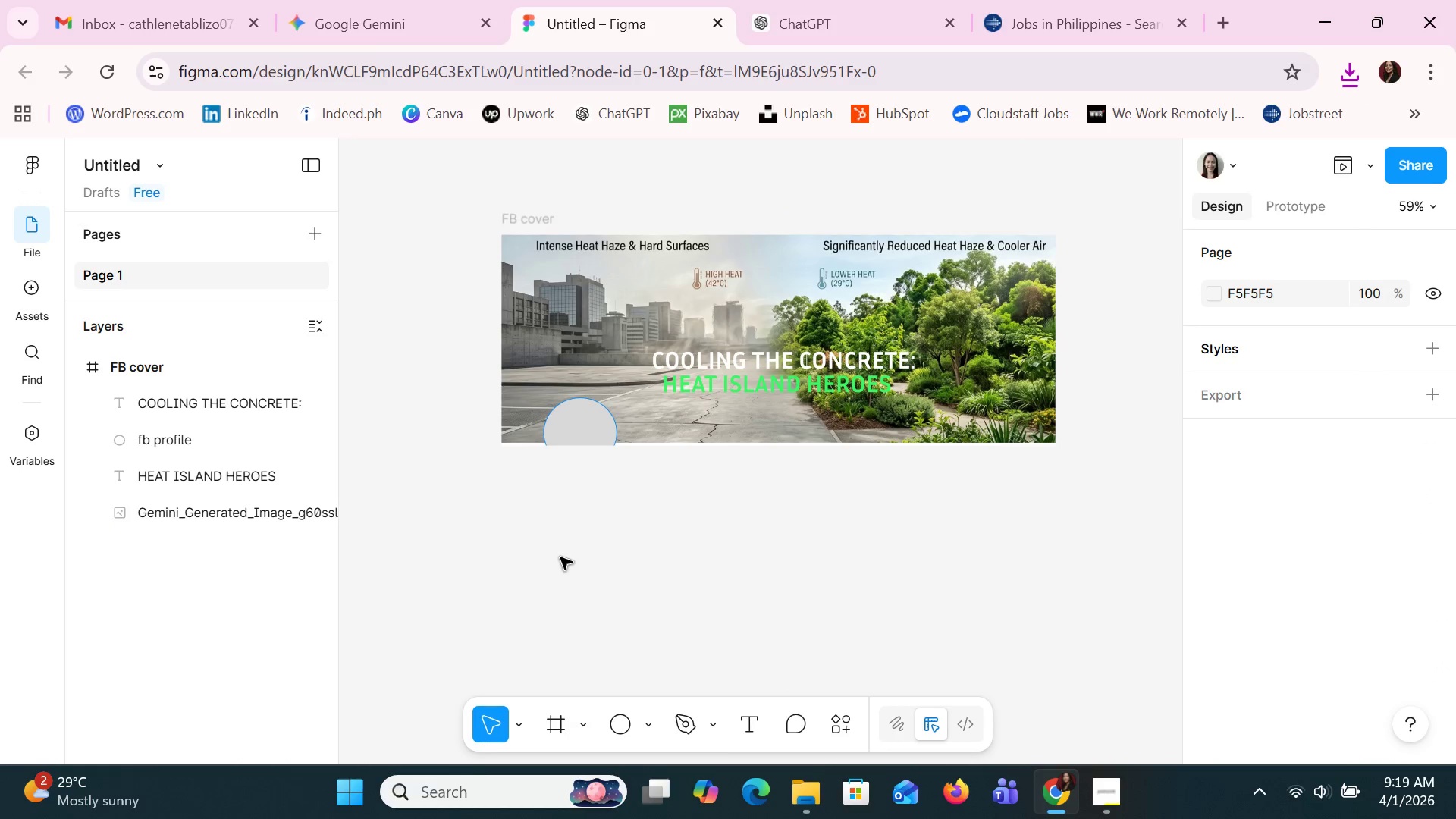 
left_click([1129, 777])